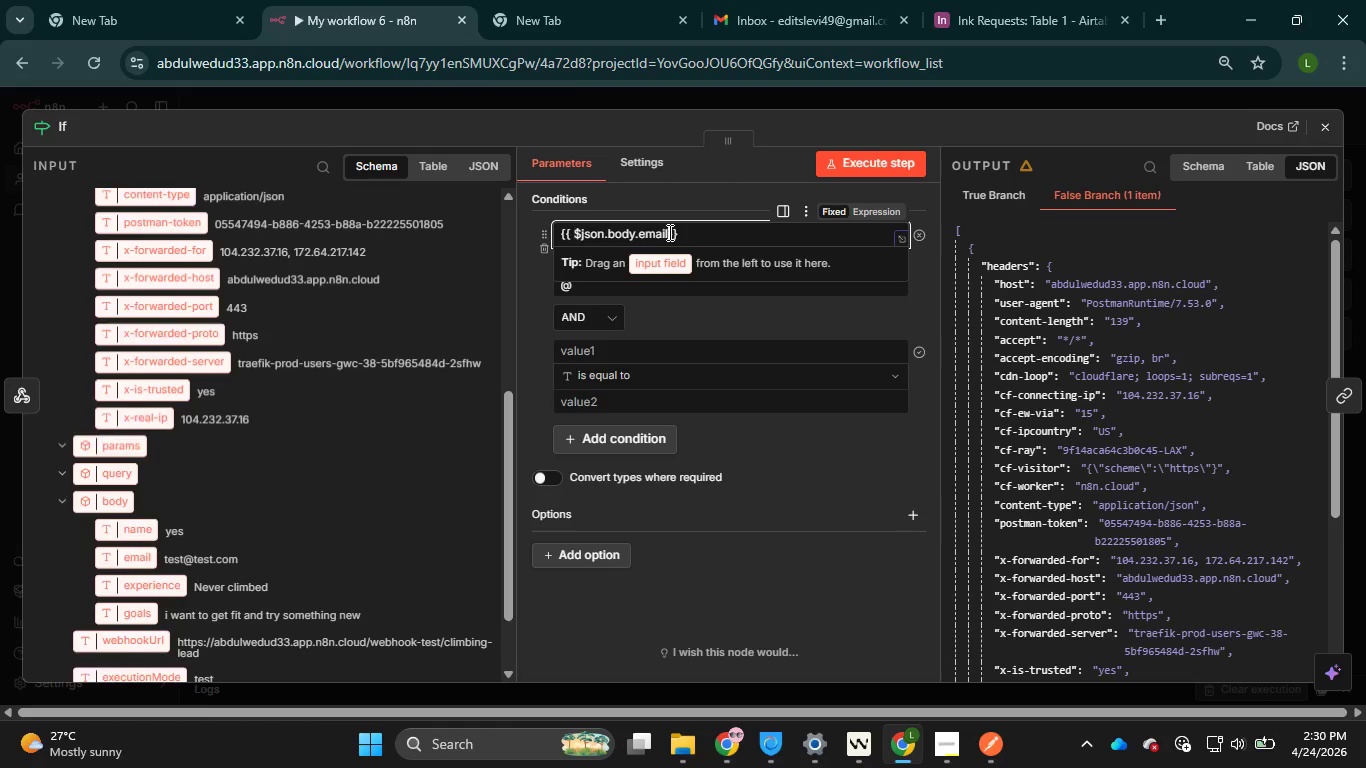 
left_click([668, 232])
 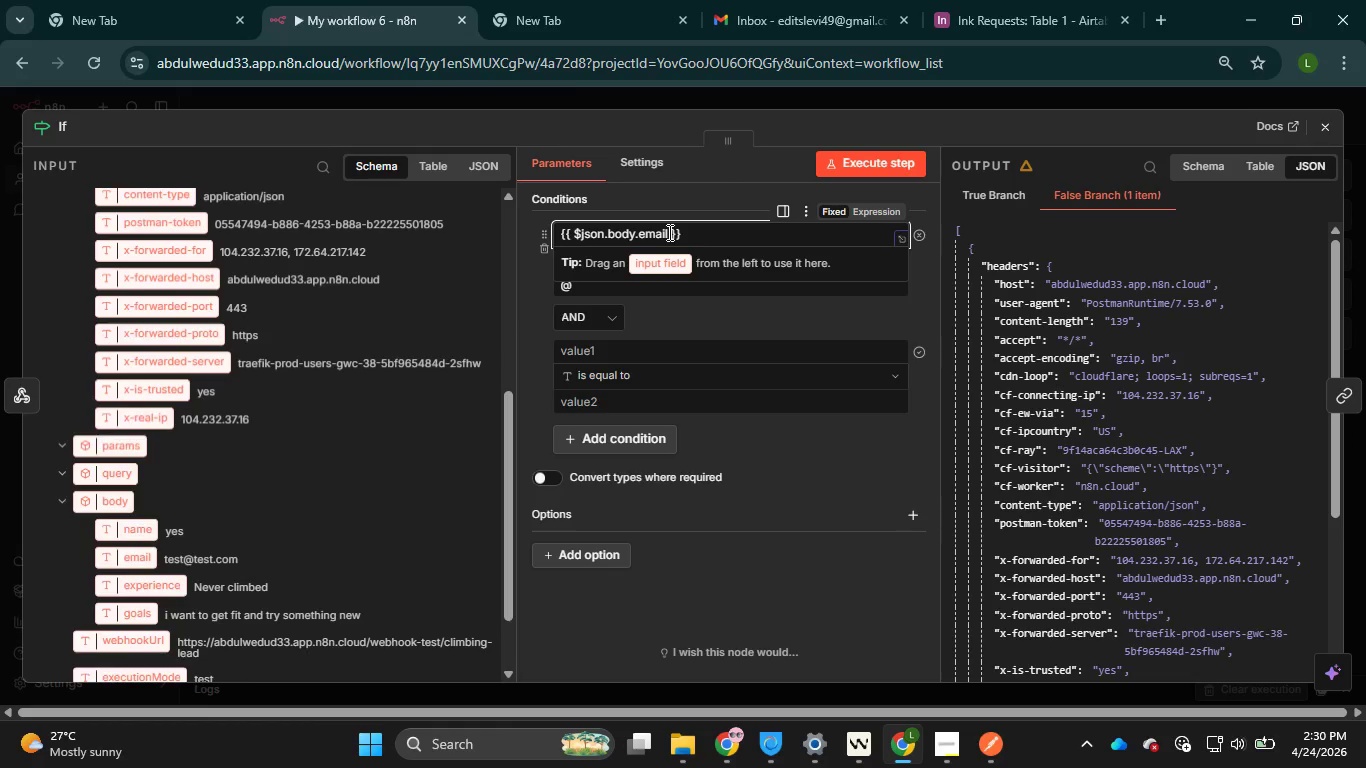 
key(Space)
 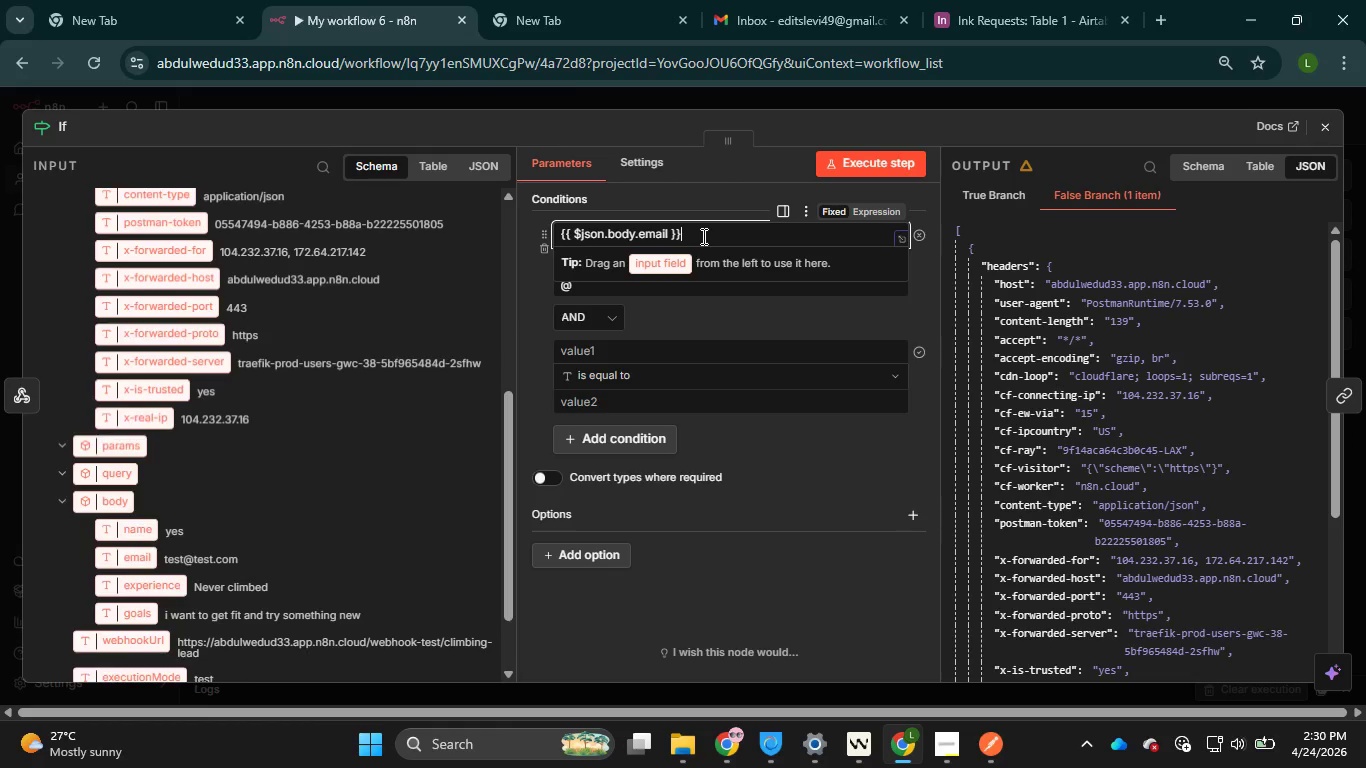 
left_click([702, 236])
 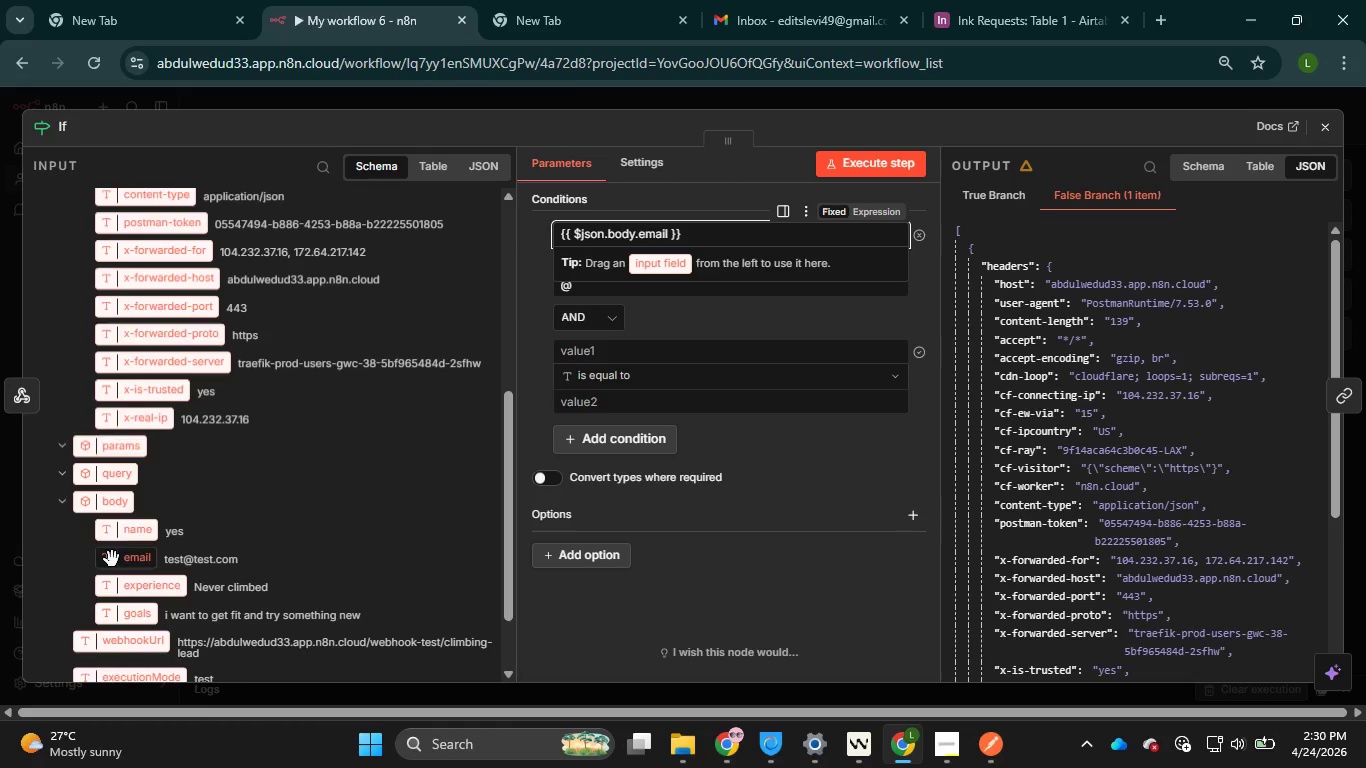 
left_click_drag(start_coordinate=[122, 564], to_coordinate=[648, 243])
 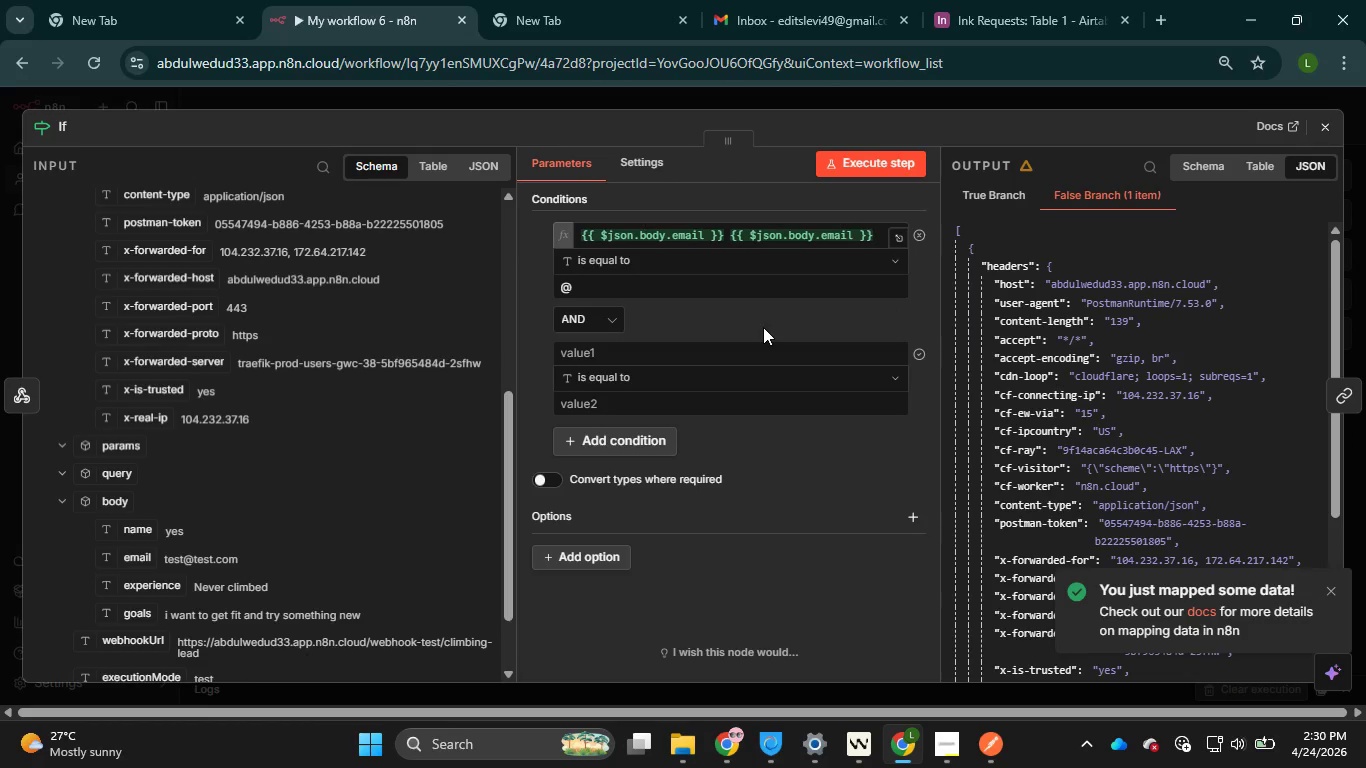 
left_click([763, 327])
 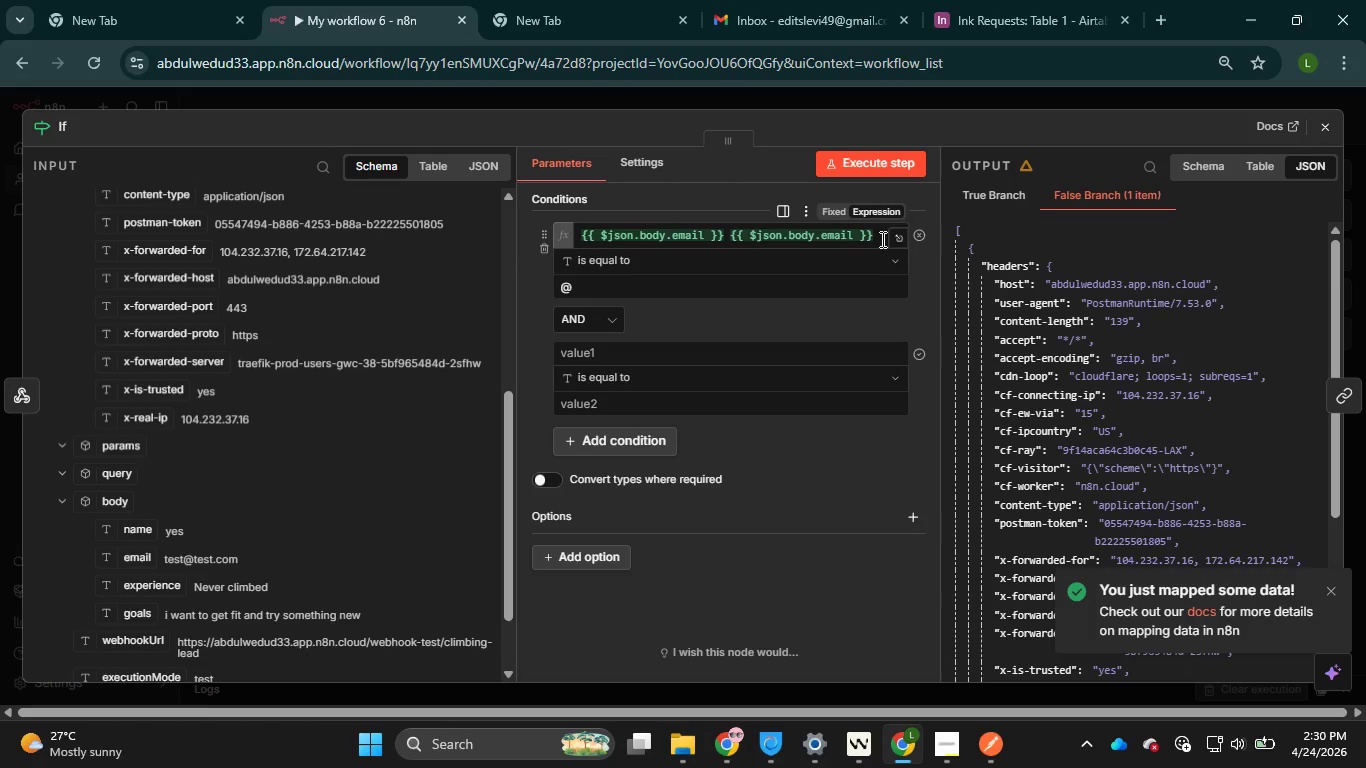 
left_click([878, 234])
 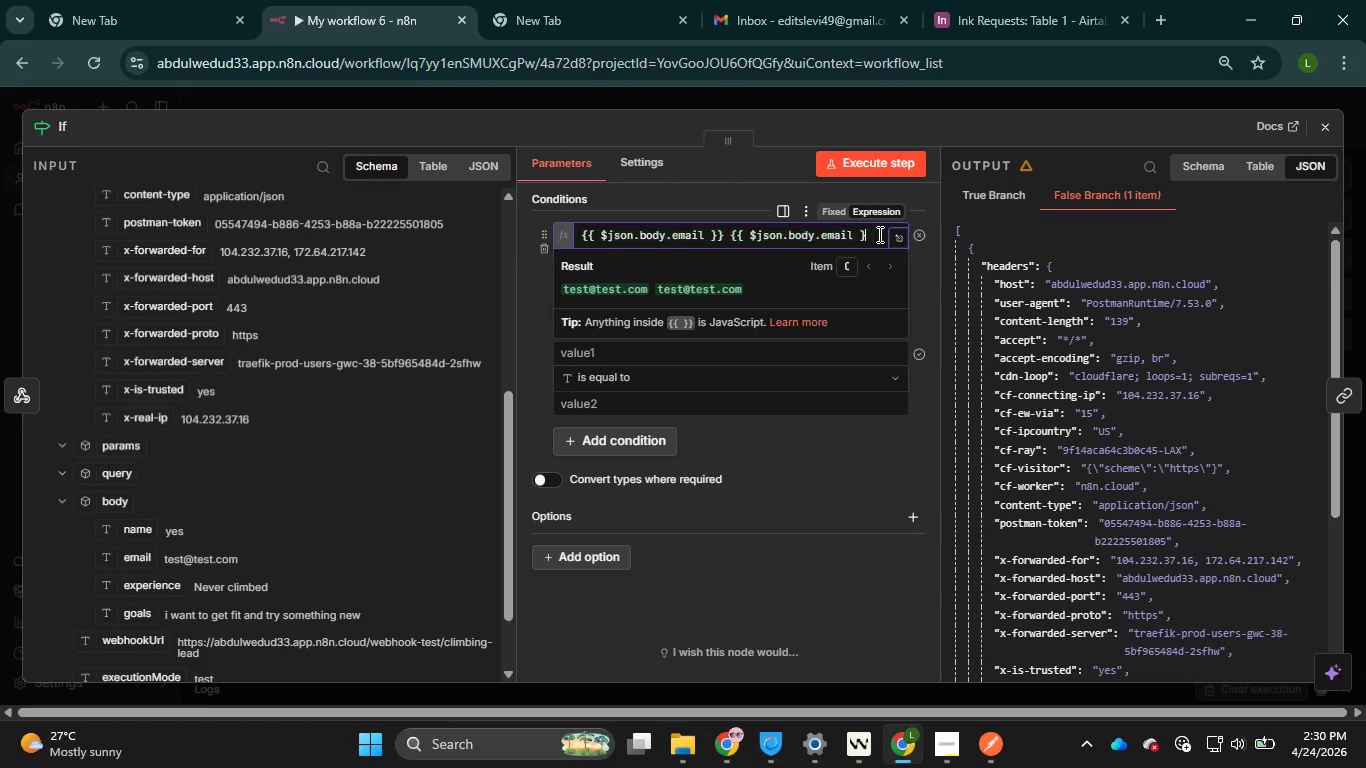 
hold_key(key=Backspace, duration=0.83)
 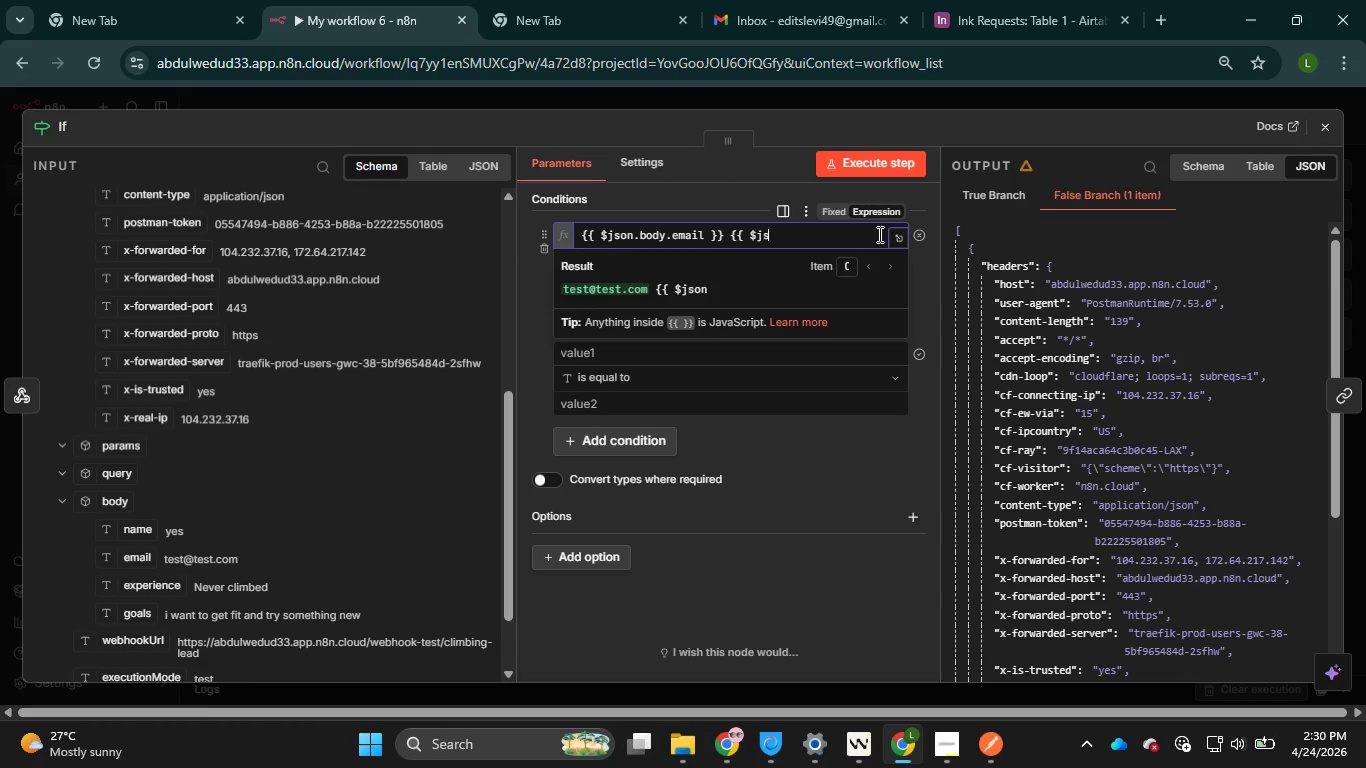 
hold_key(key=Backspace, duration=0.42)
 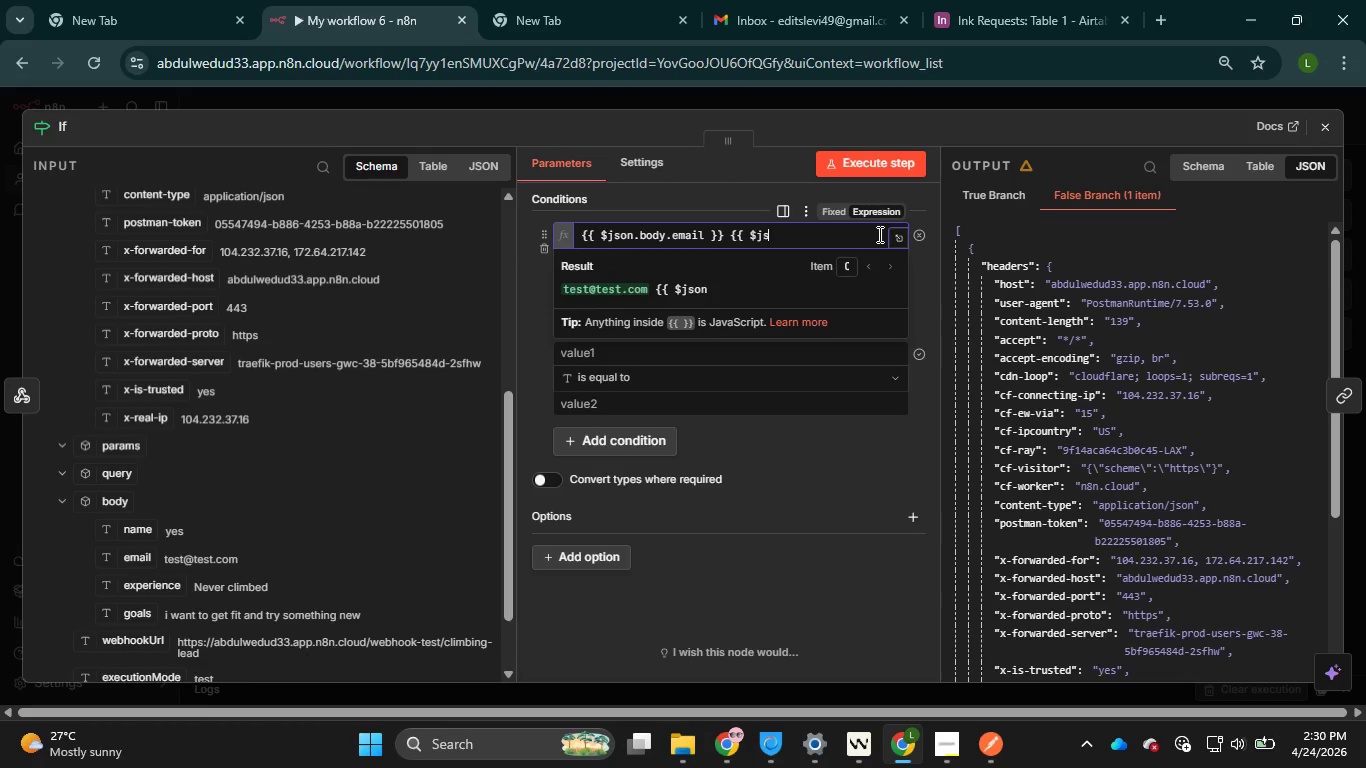 
key(Backspace)
 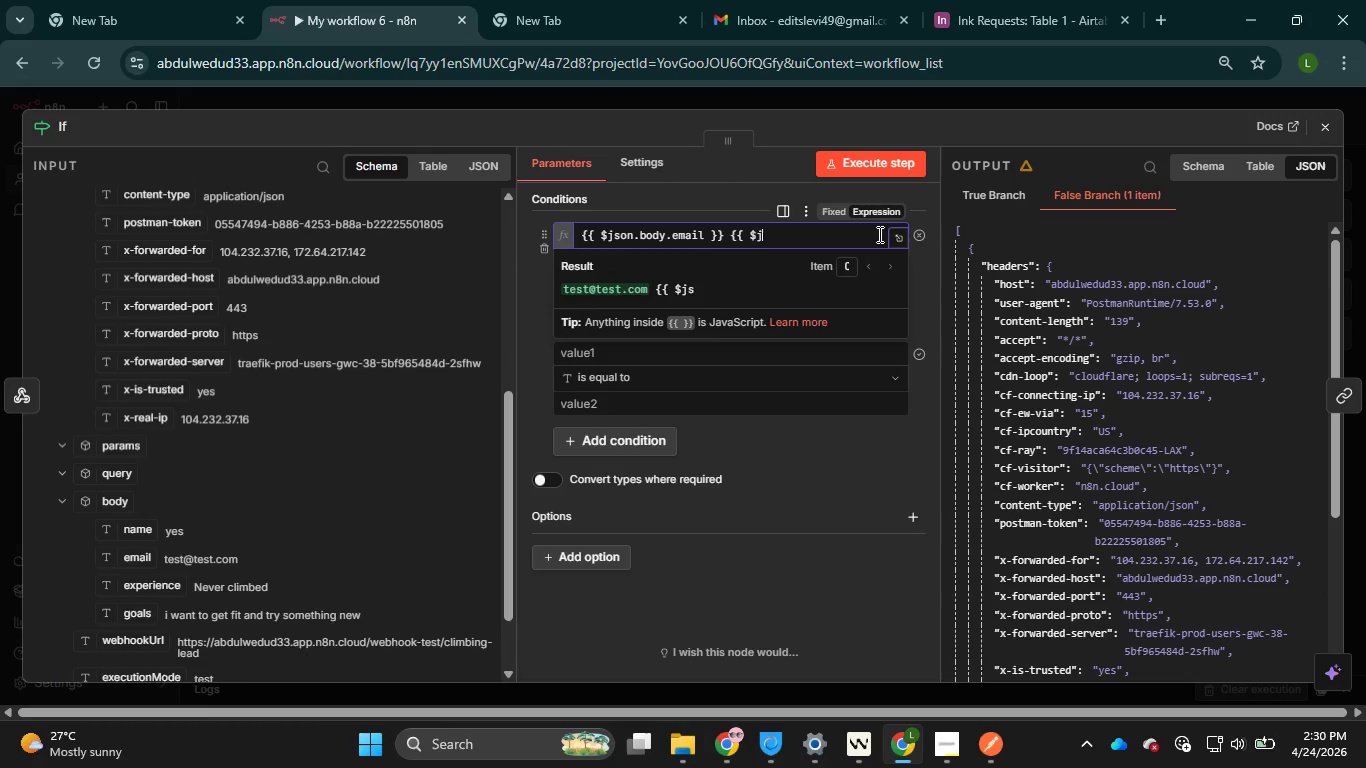 
key(Backspace)
 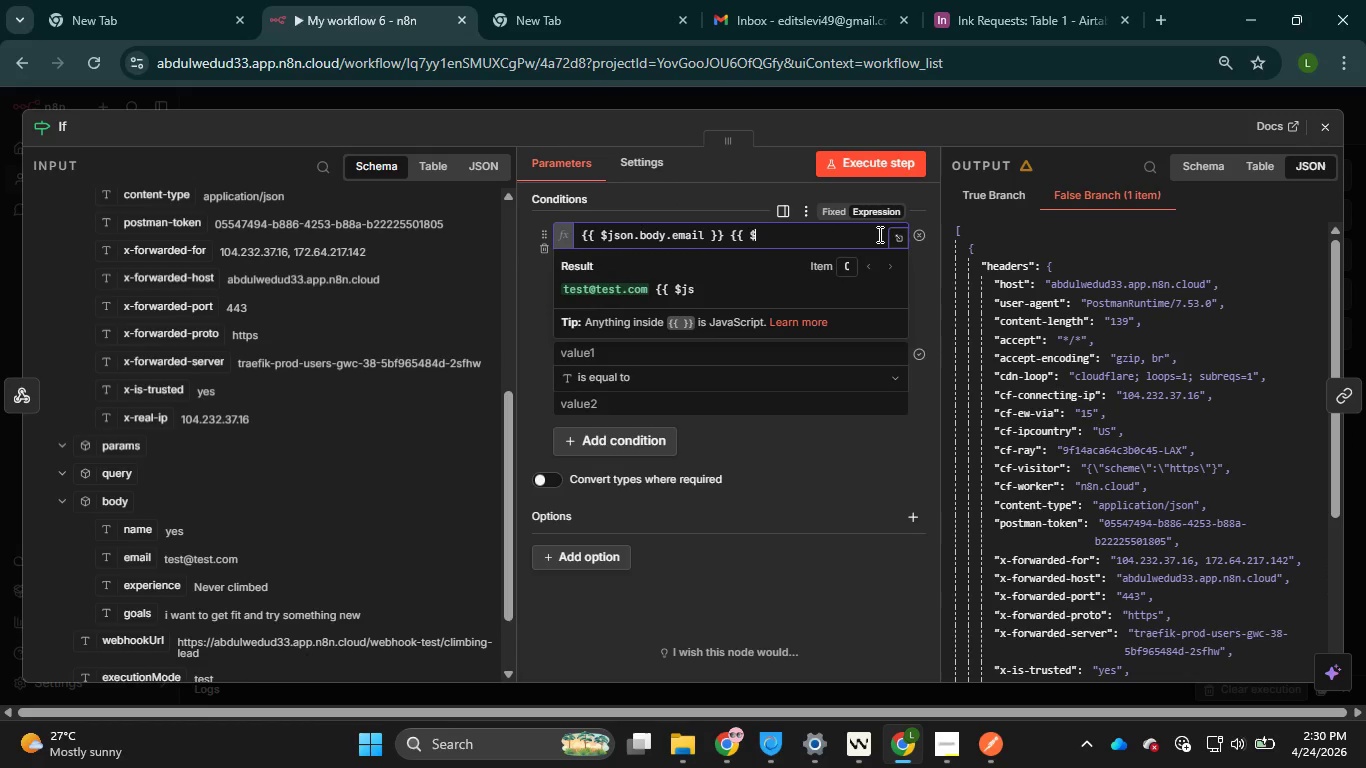 
key(Backspace)
 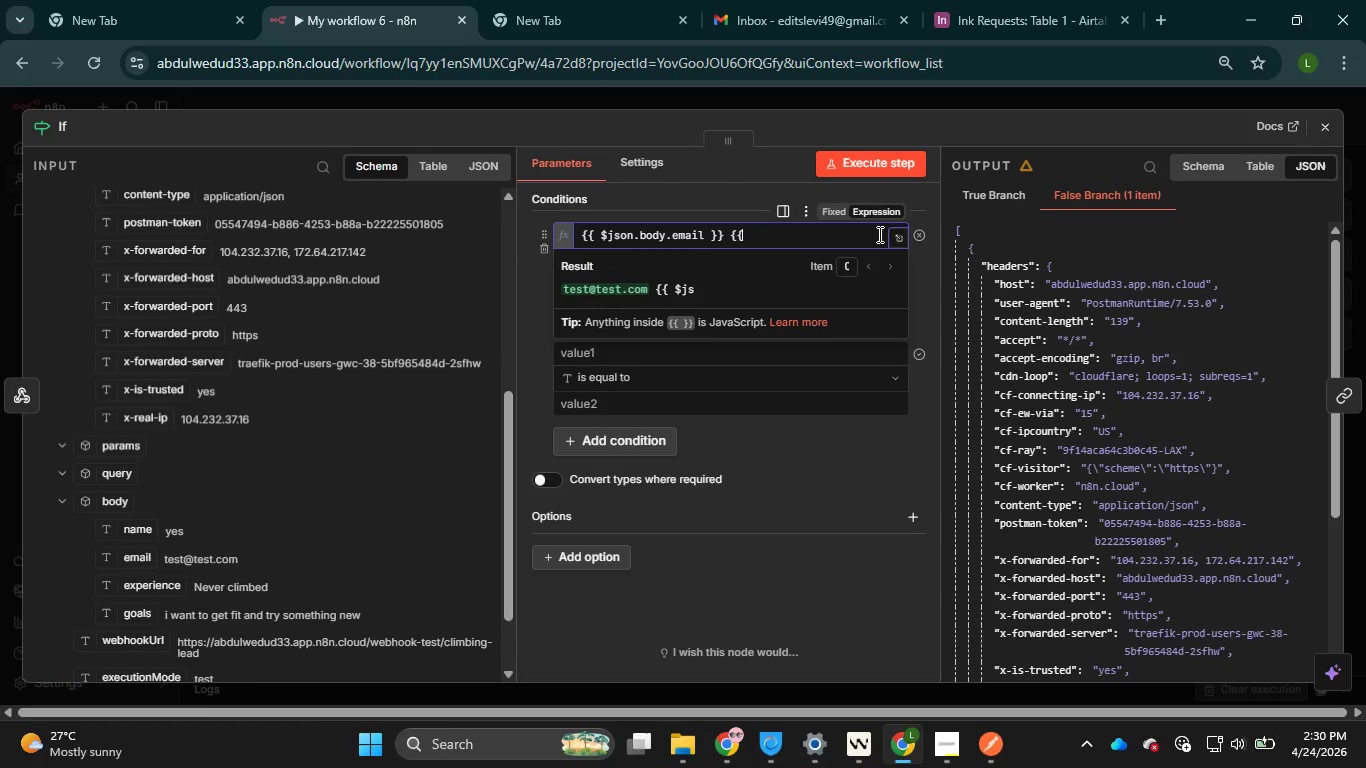 
key(Backspace)
 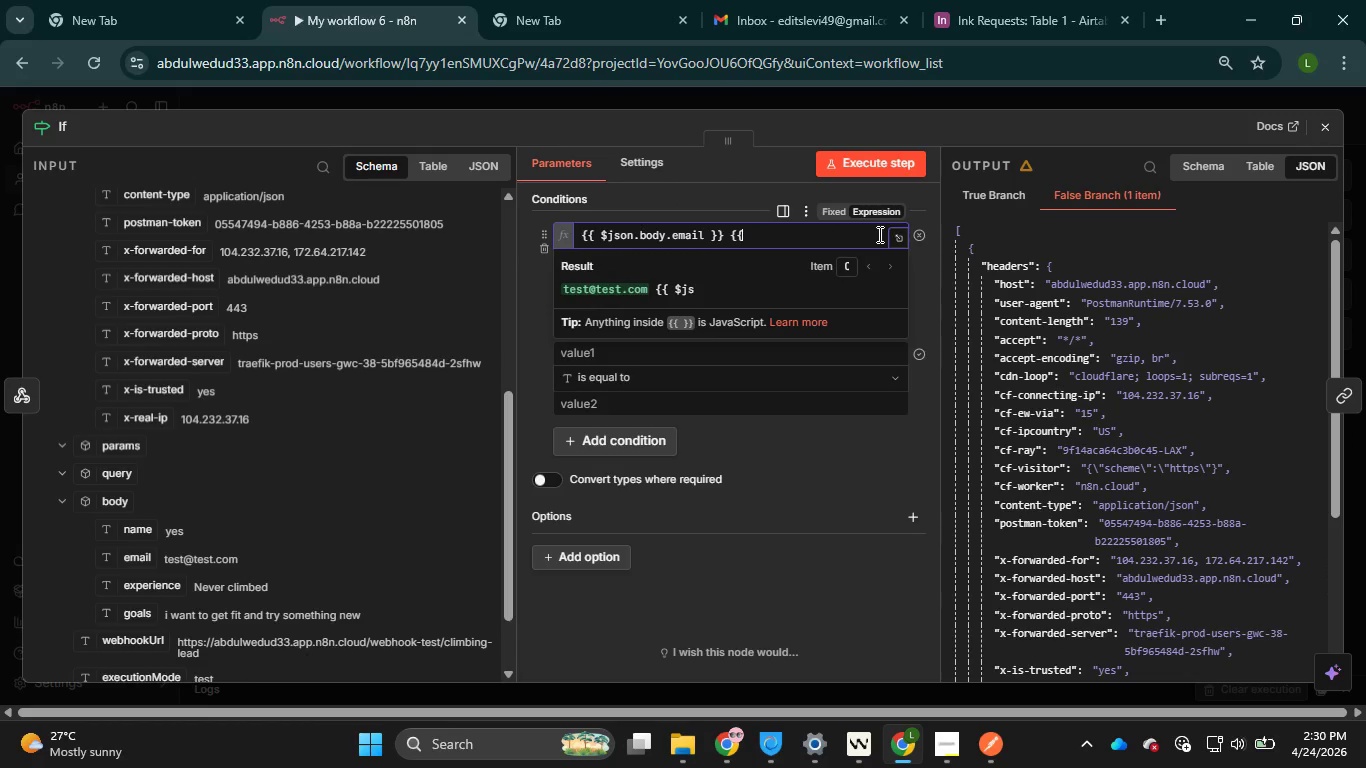 
key(Backspace)
 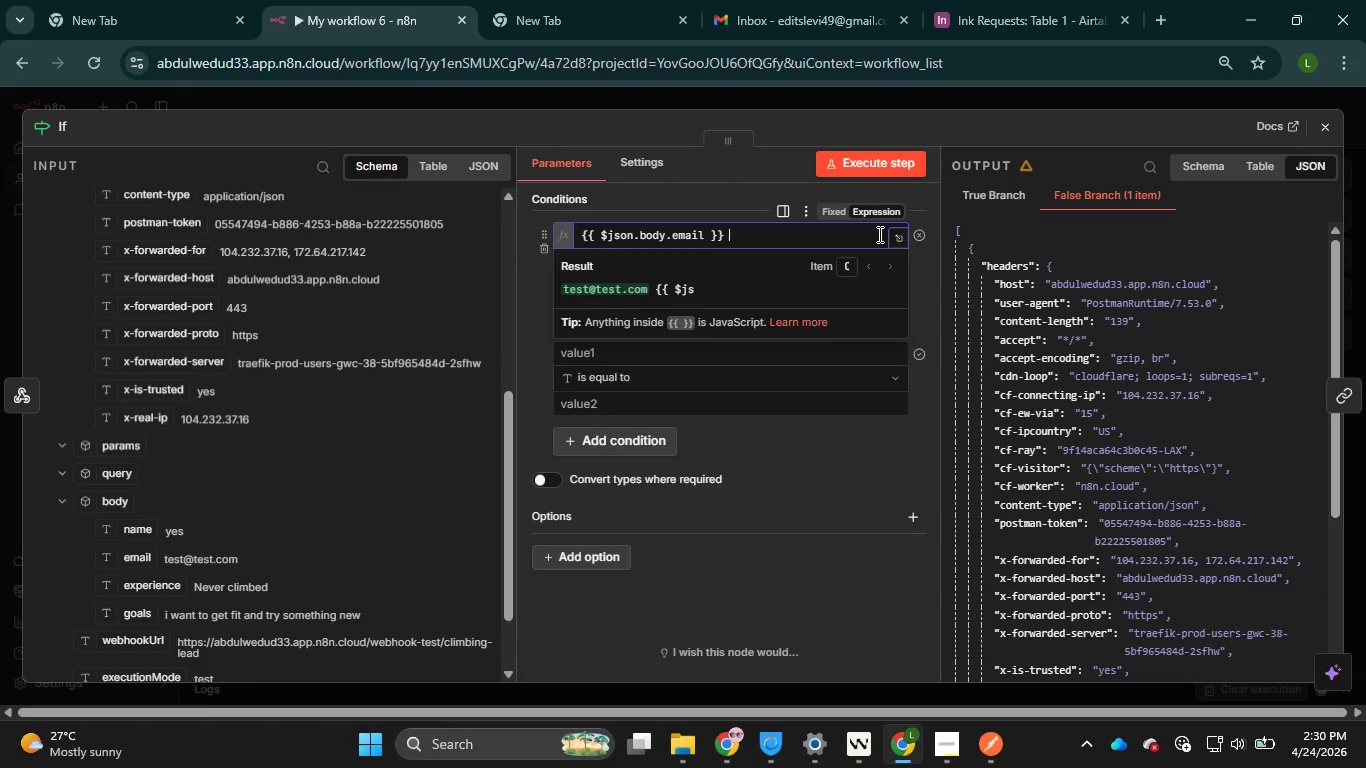 
key(Backspace)
 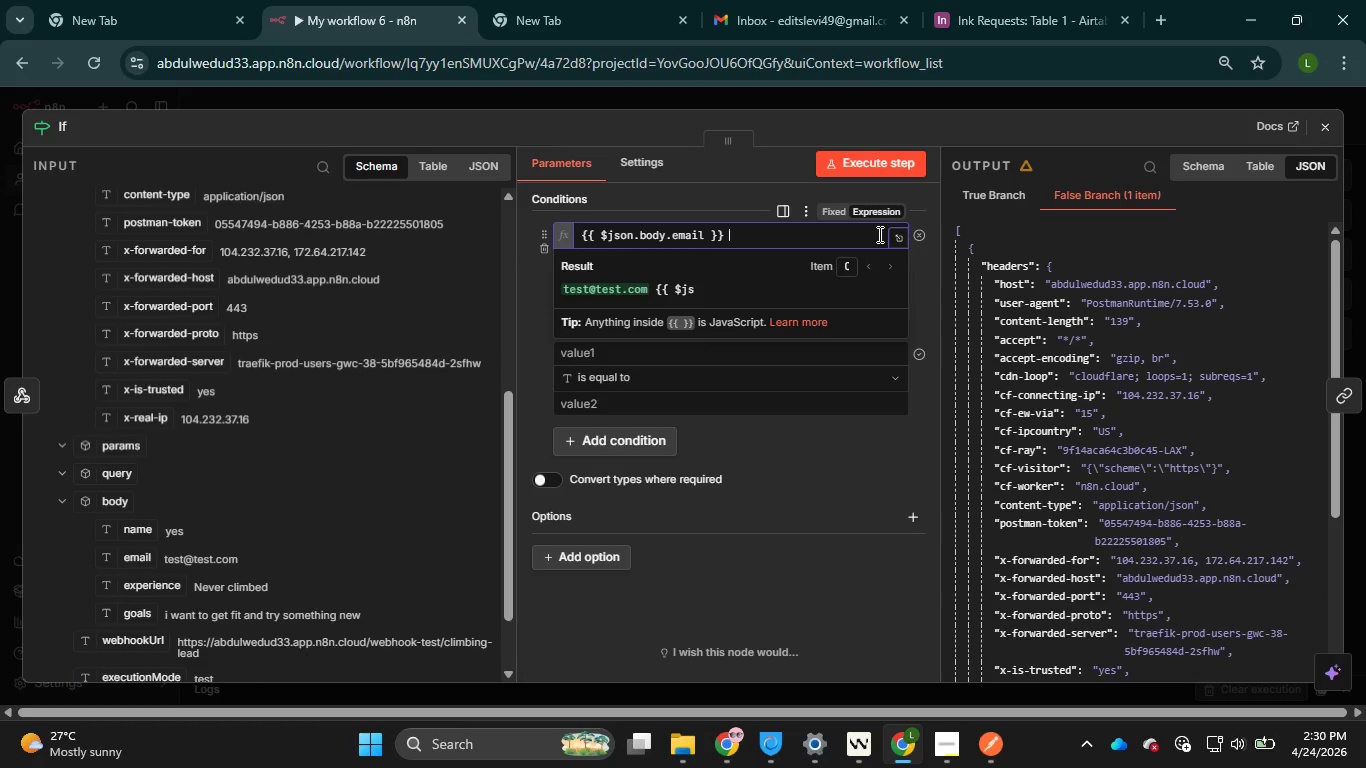 
key(Backspace)
 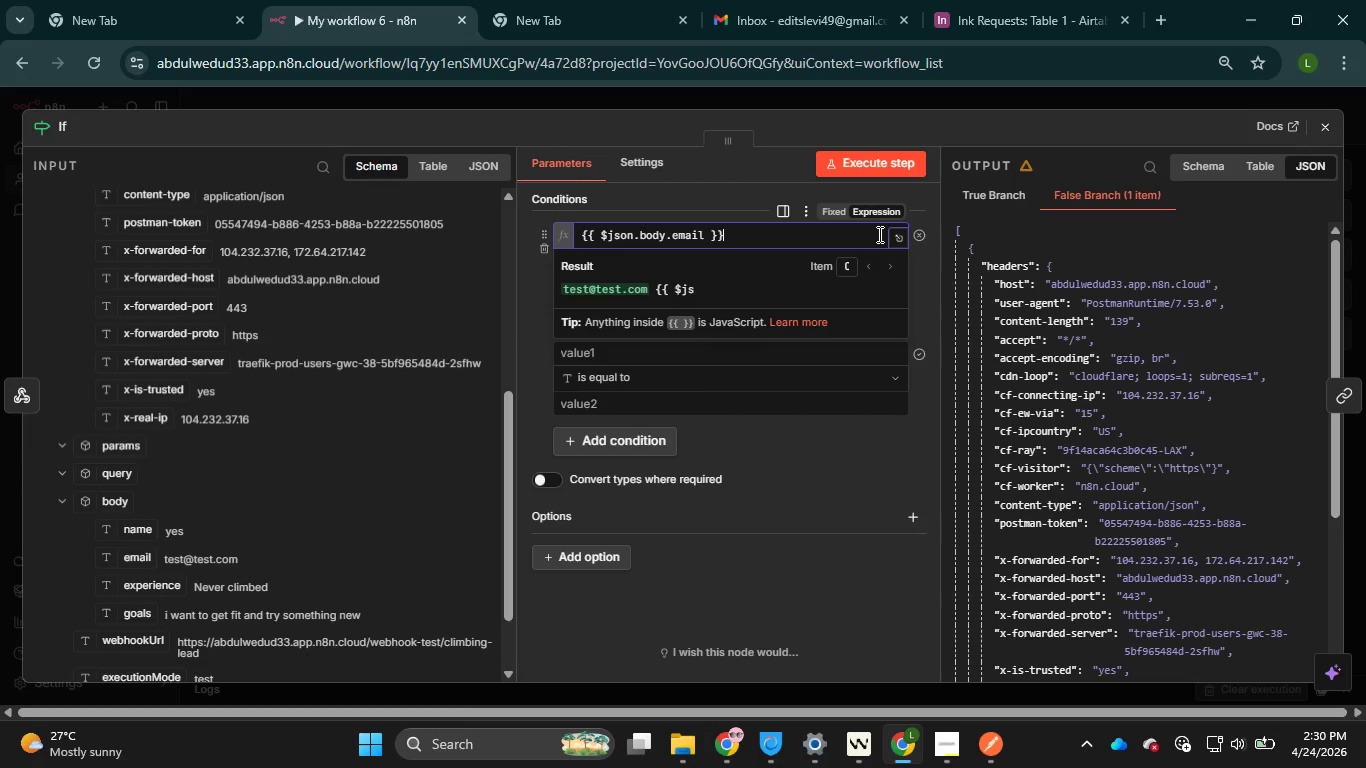 
key(Backspace)
 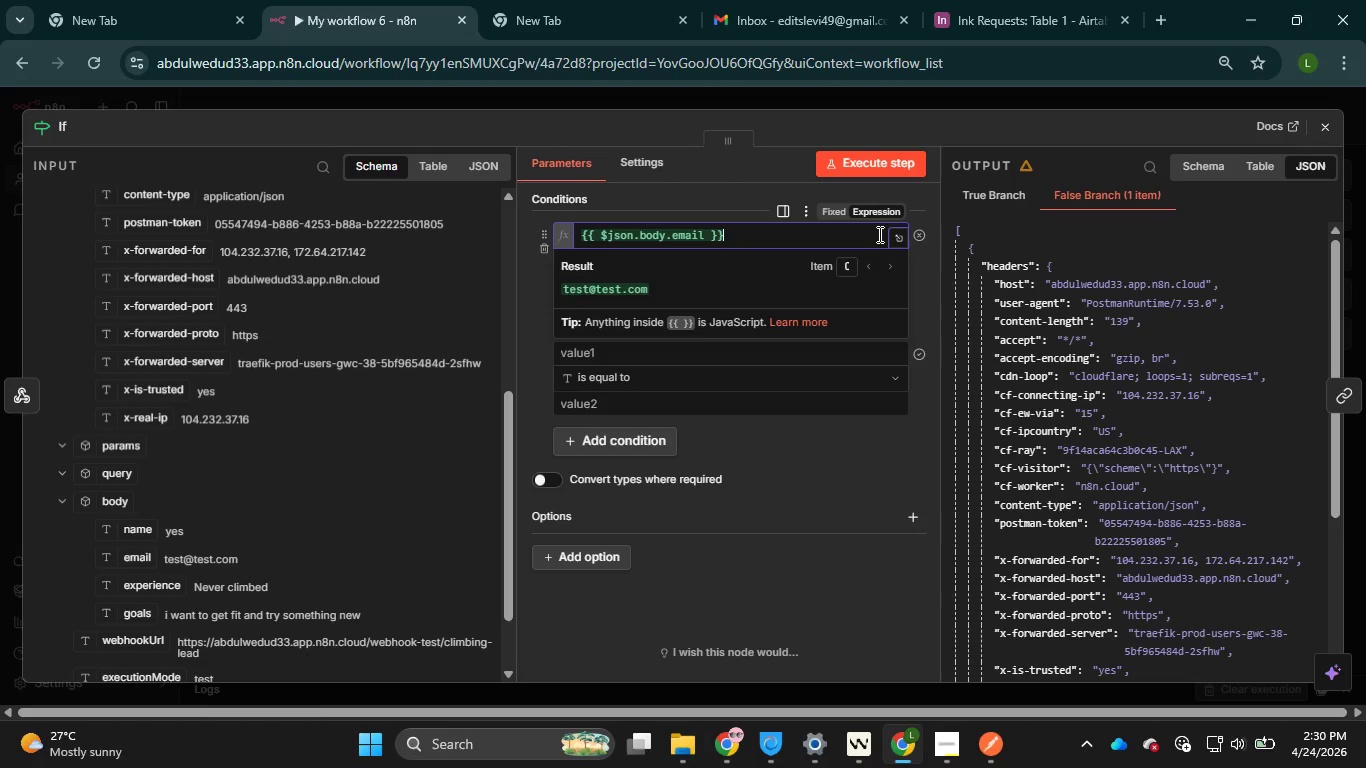 
key(Backspace)
 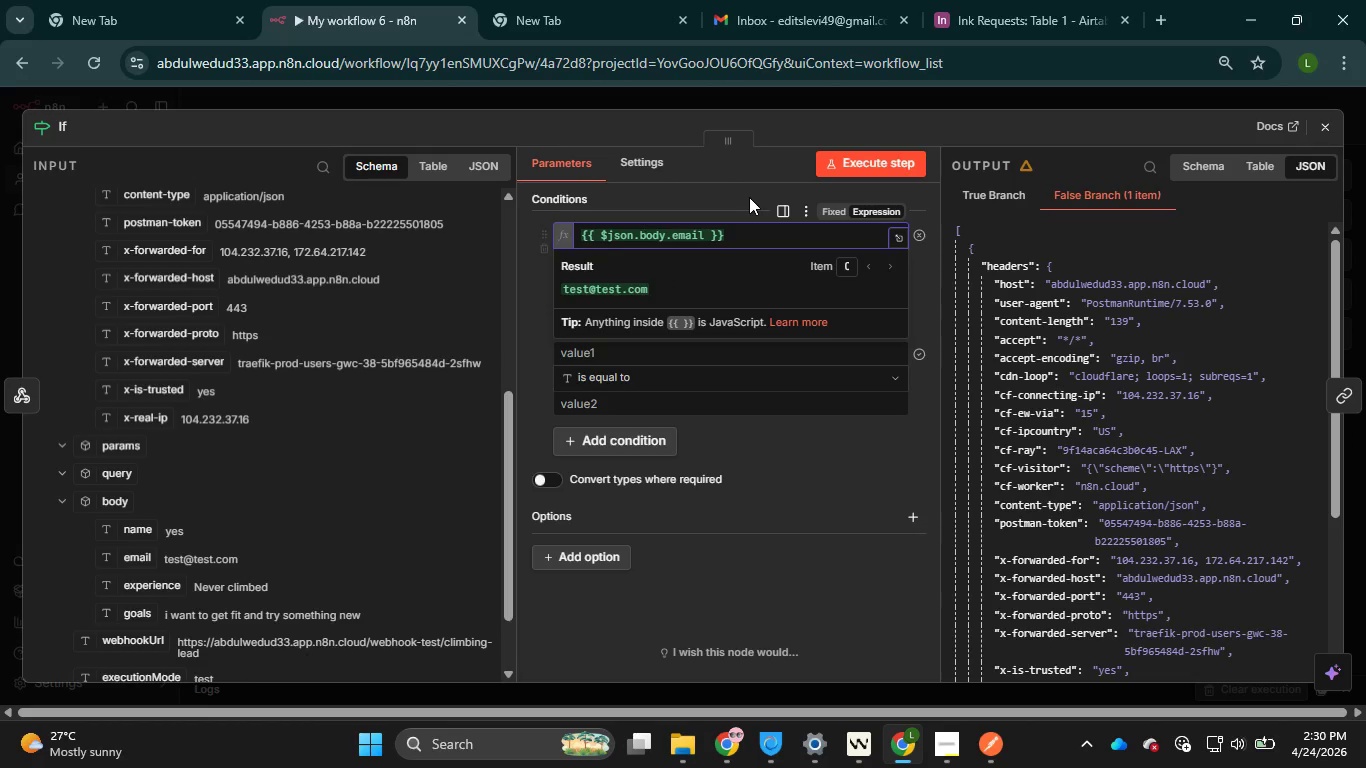 
left_click([748, 196])
 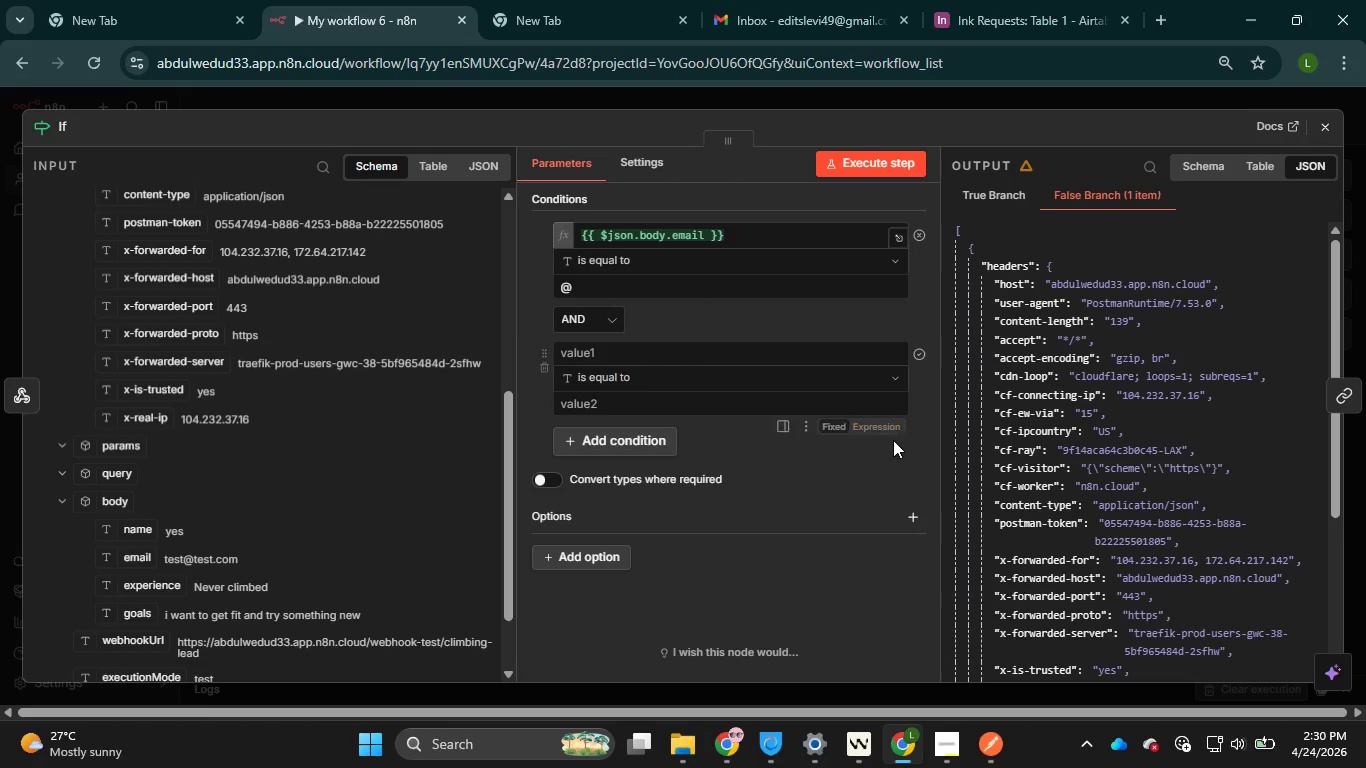 
left_click([893, 440])
 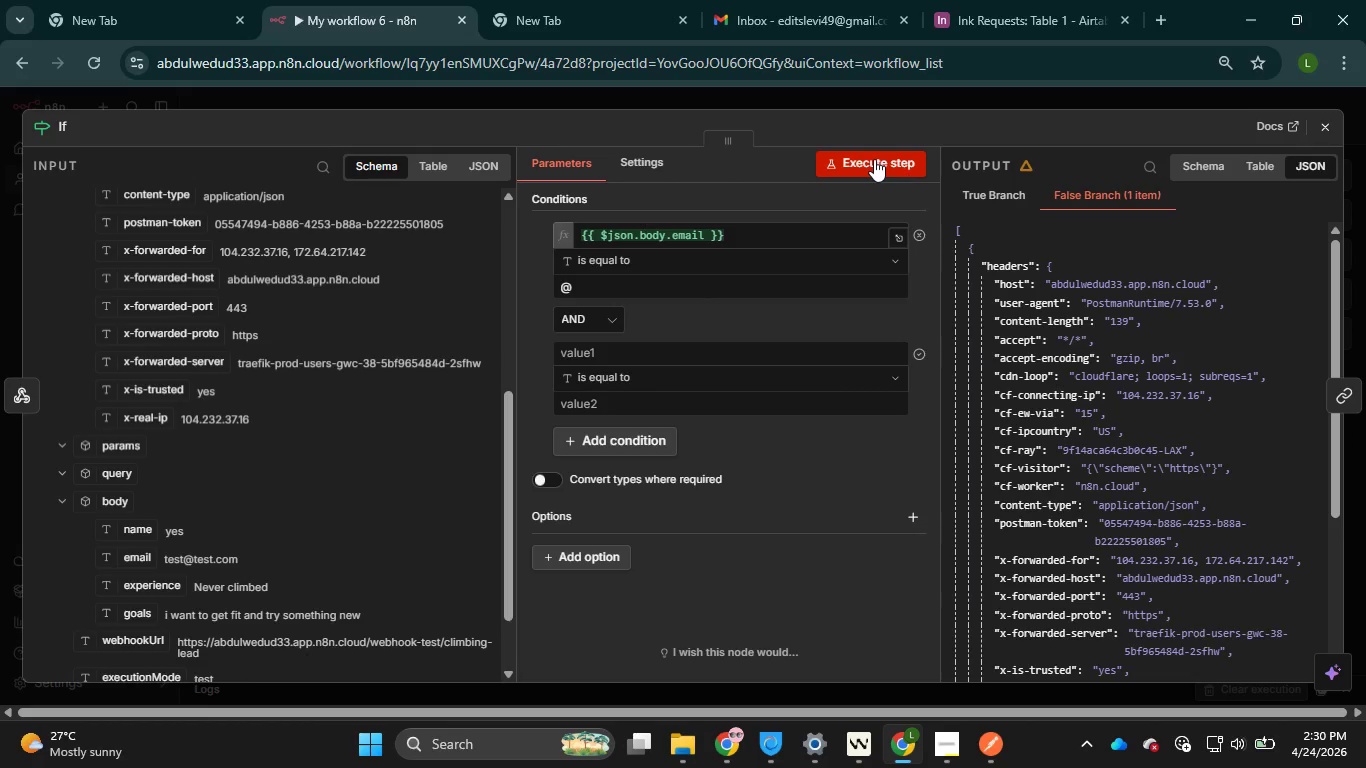 
left_click([874, 159])
 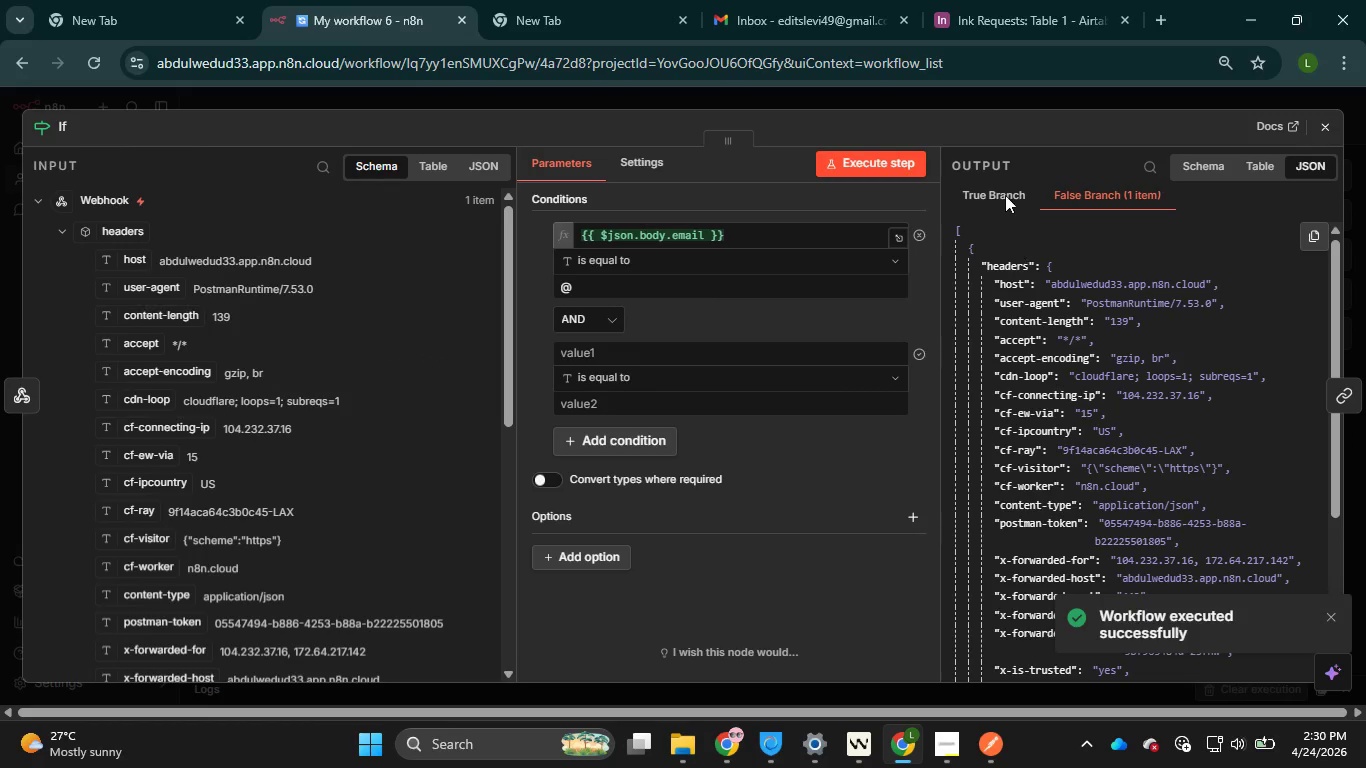 
left_click([997, 193])
 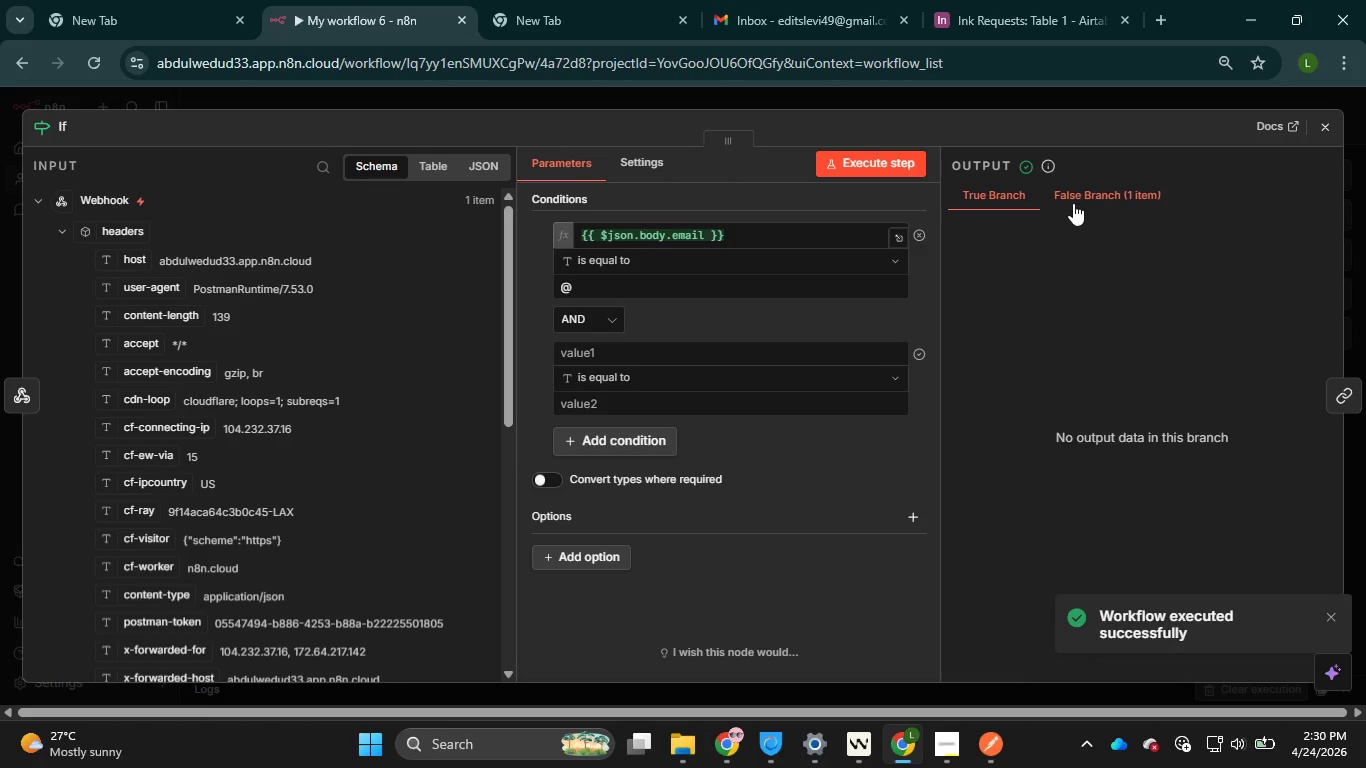 
left_click([1075, 197])
 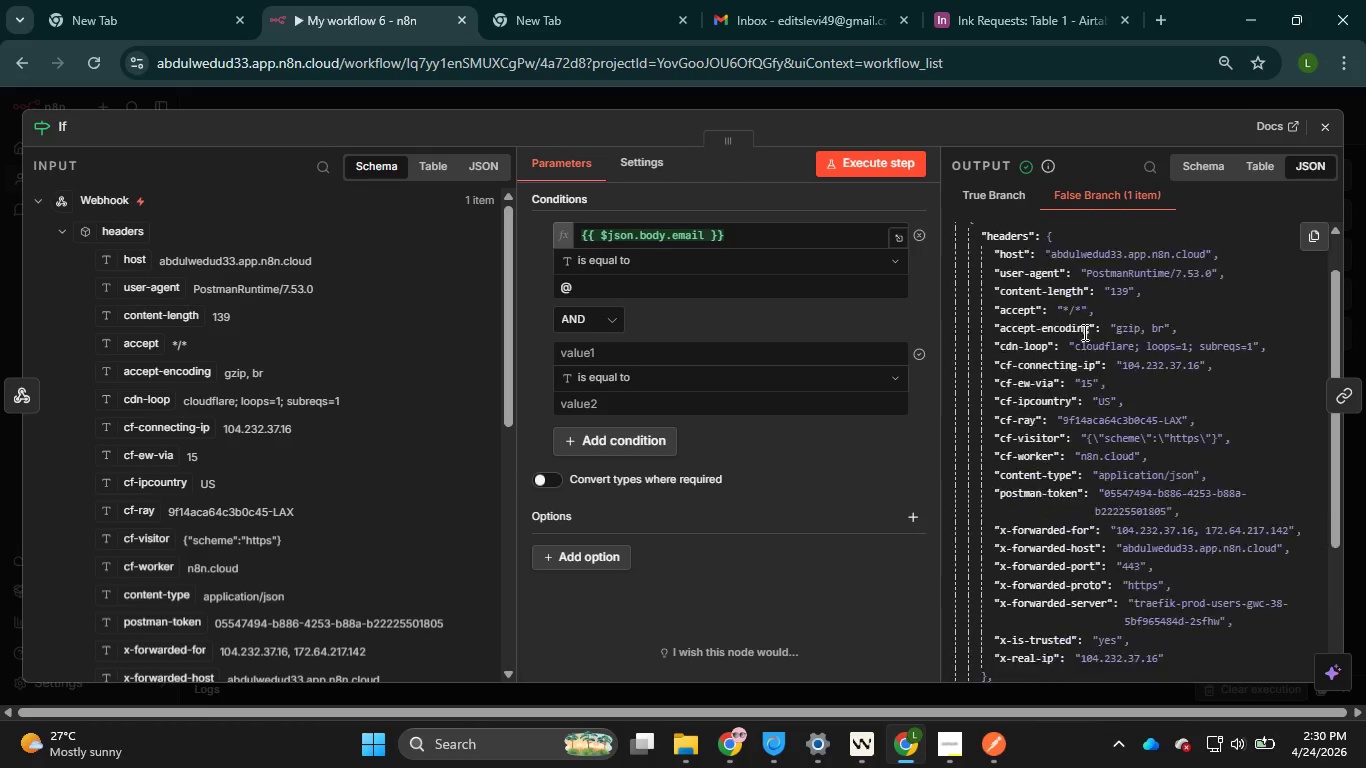 
scroll: coordinate [1083, 332], scroll_direction: down, amount: 11.0
 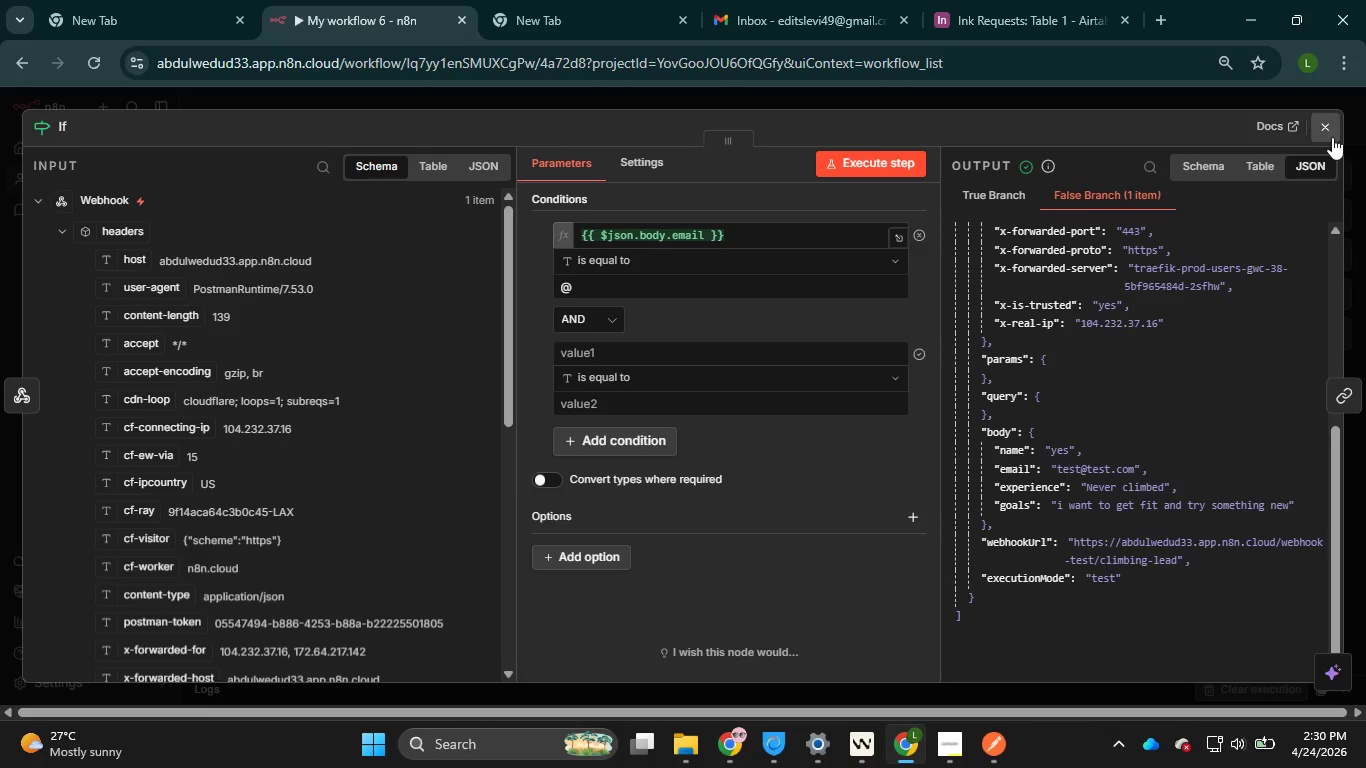 
left_click([1325, 133])
 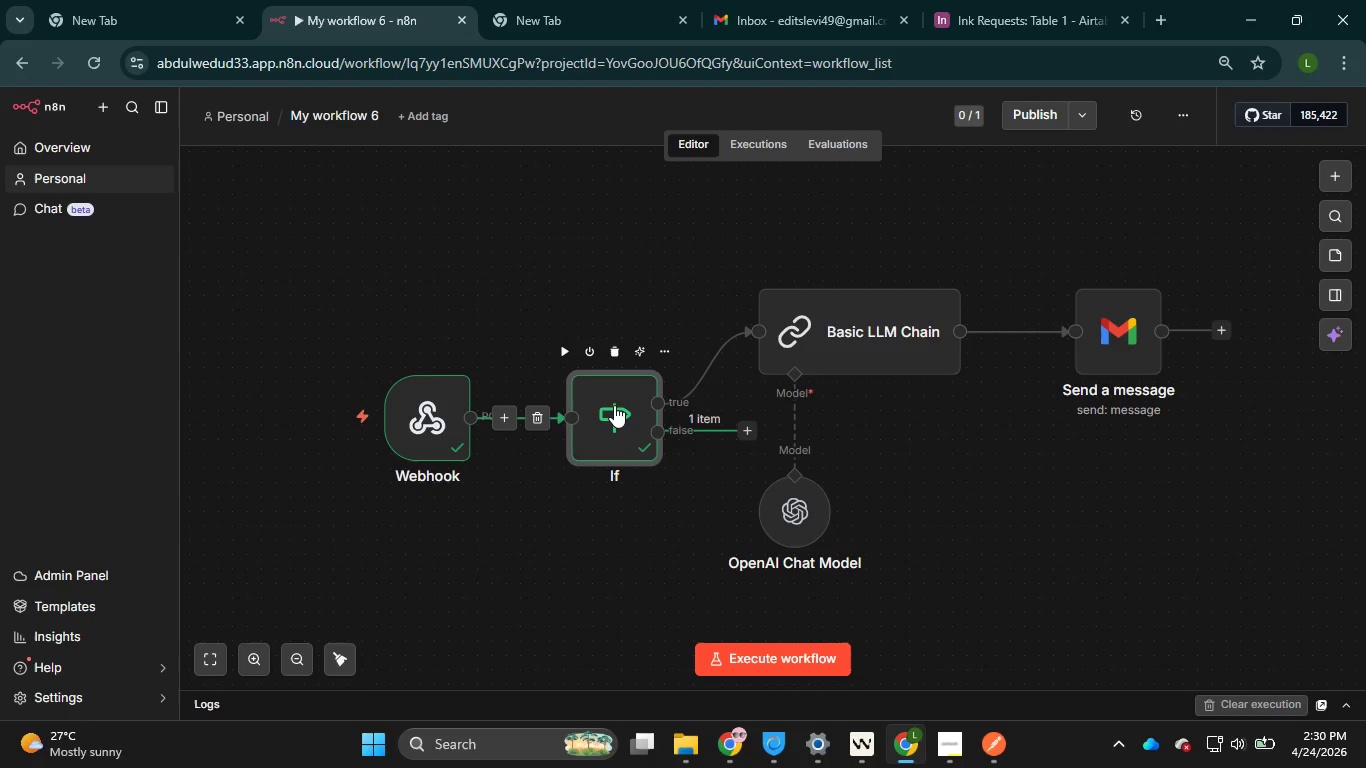 
double_click([614, 405])
 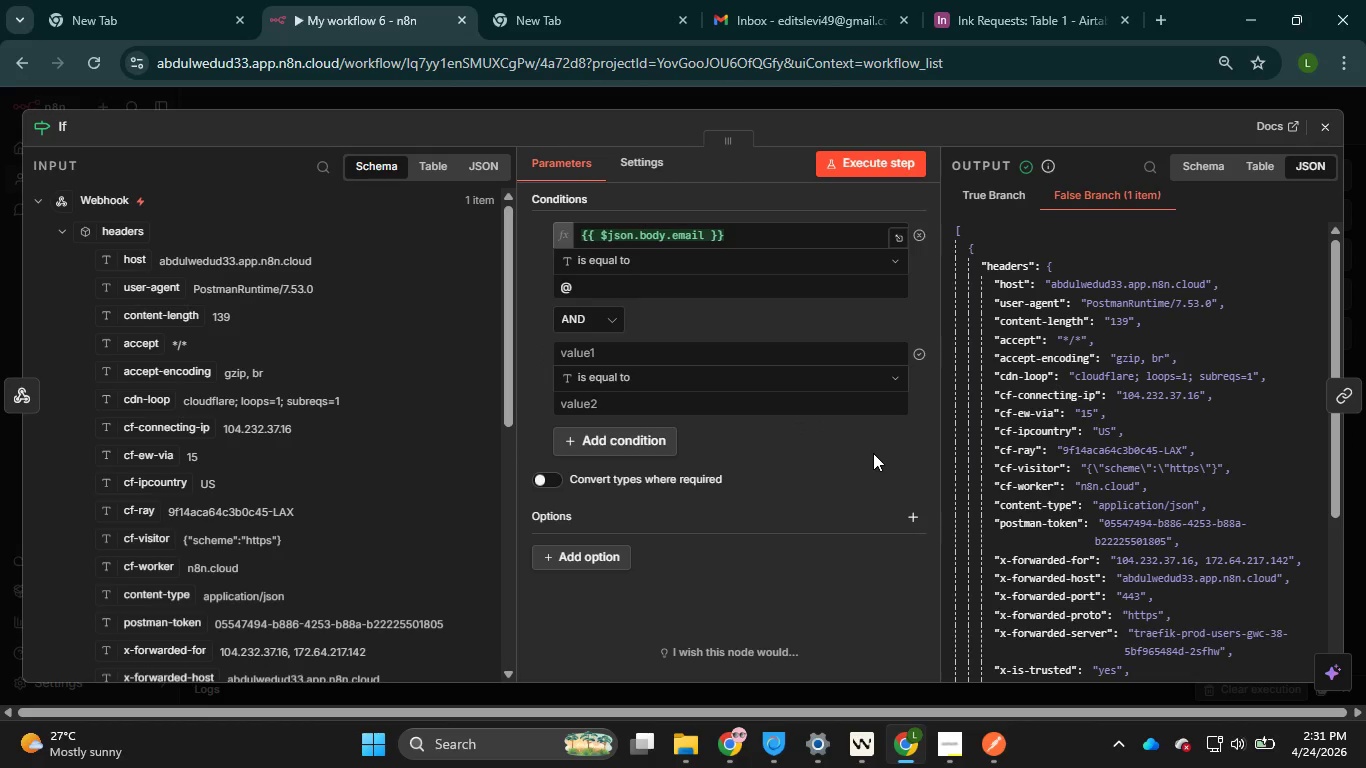 
wait(13.92)
 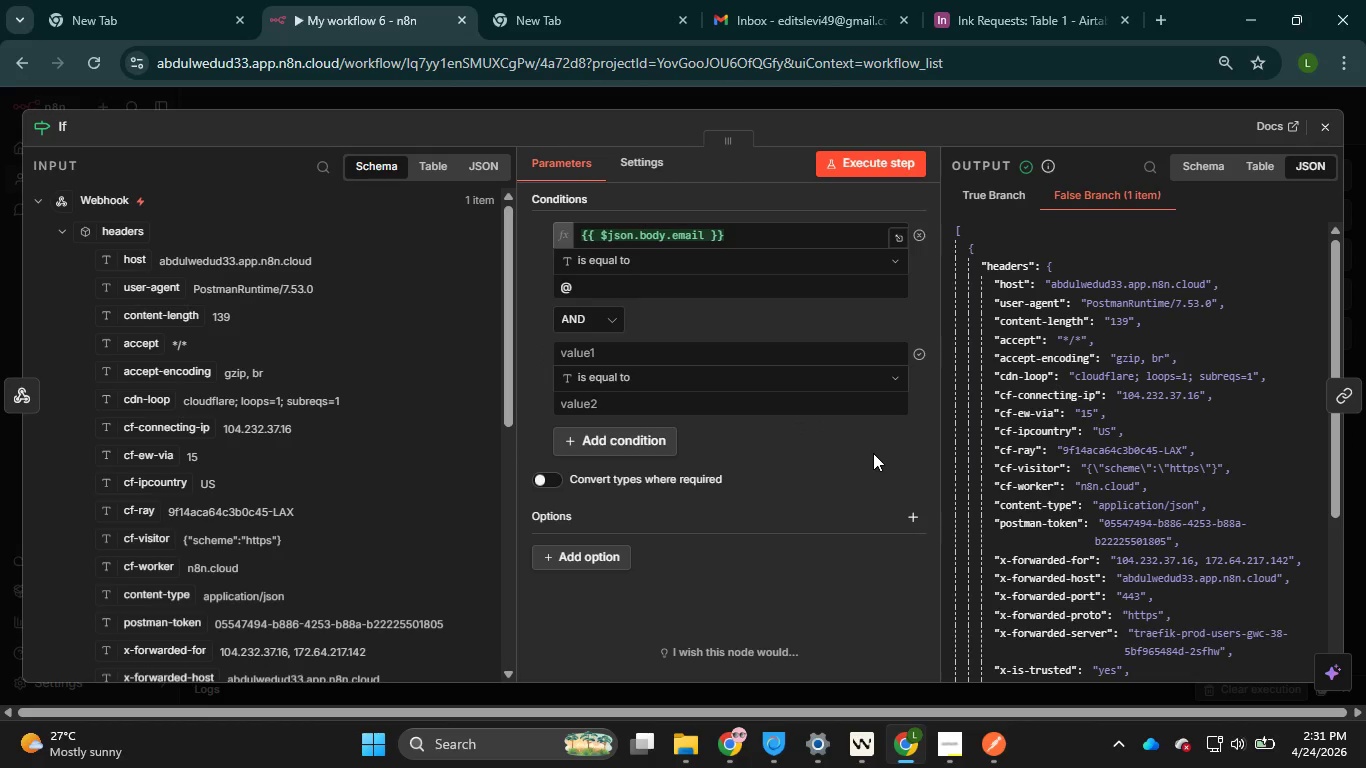 
left_click([866, 262])
 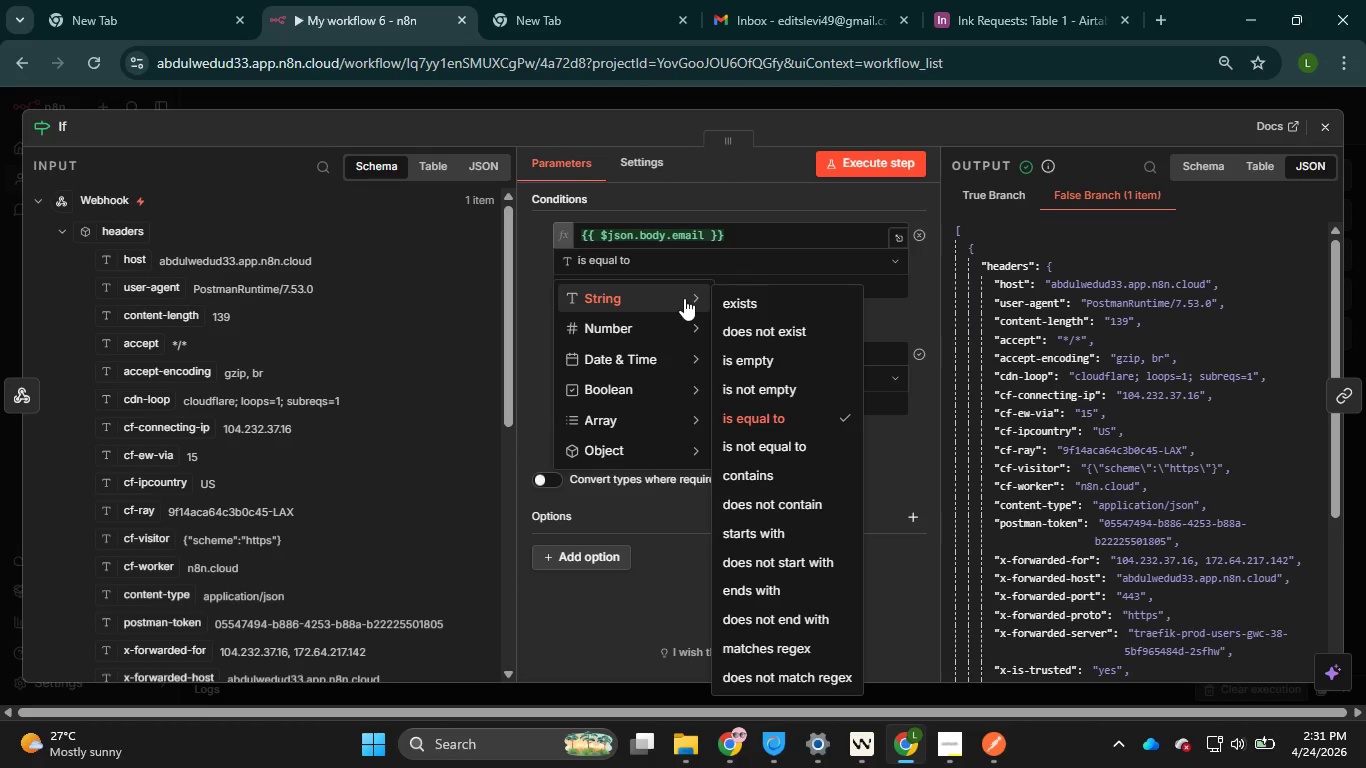 
left_click([684, 298])
 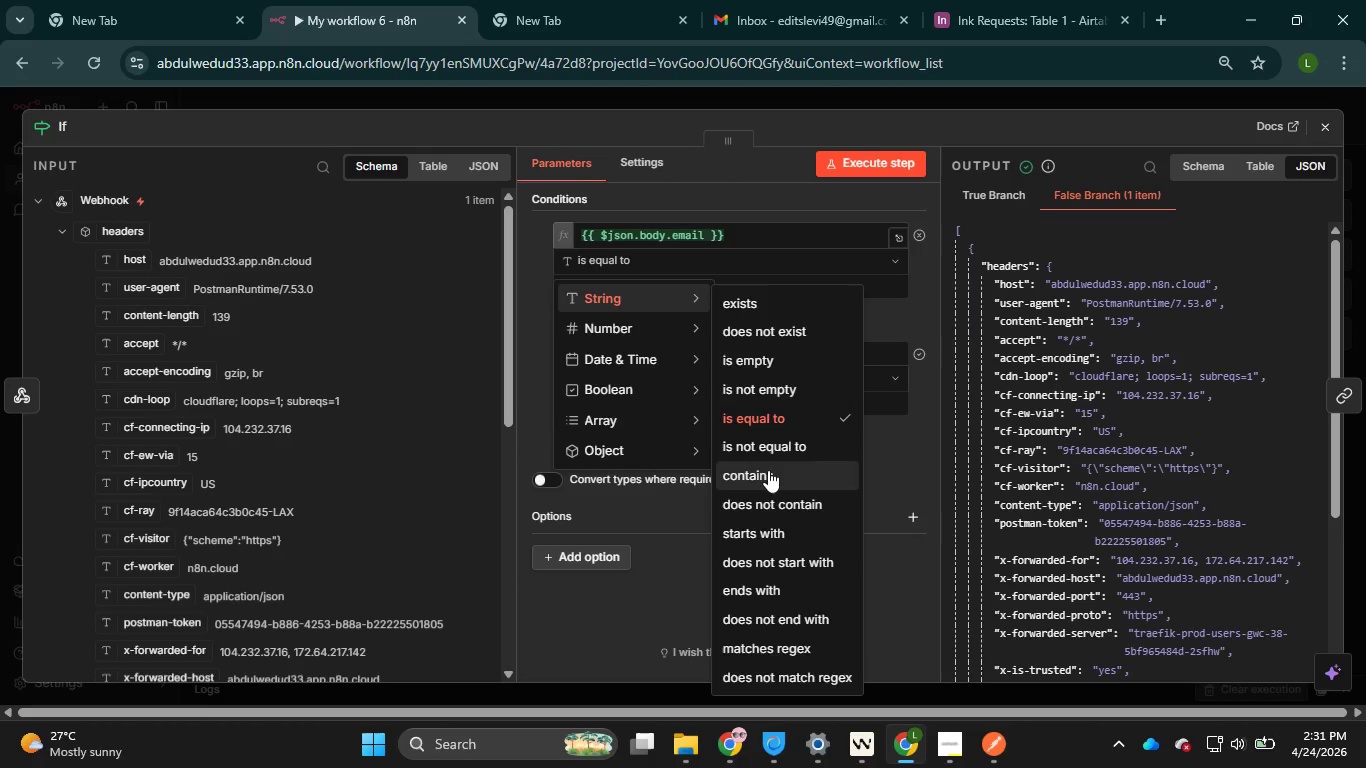 
left_click([768, 470])
 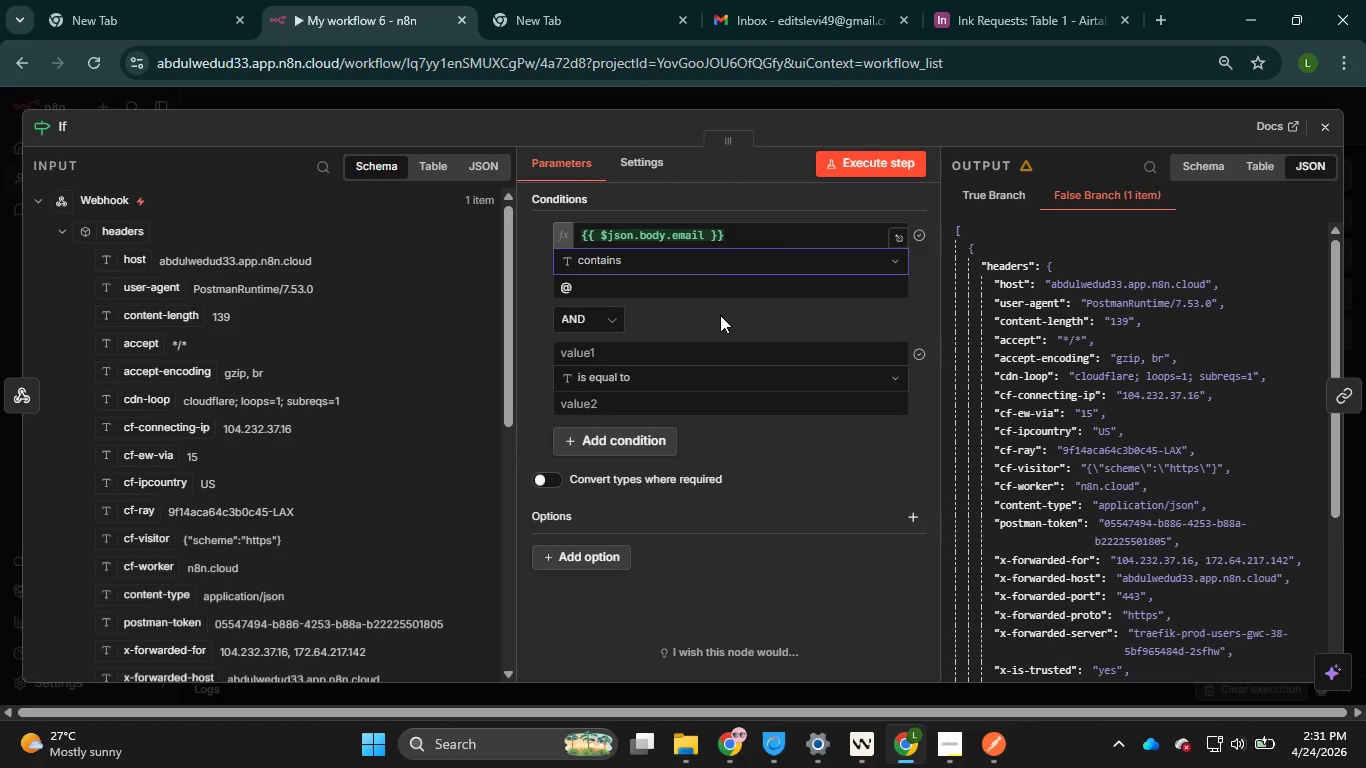 
left_click([719, 313])
 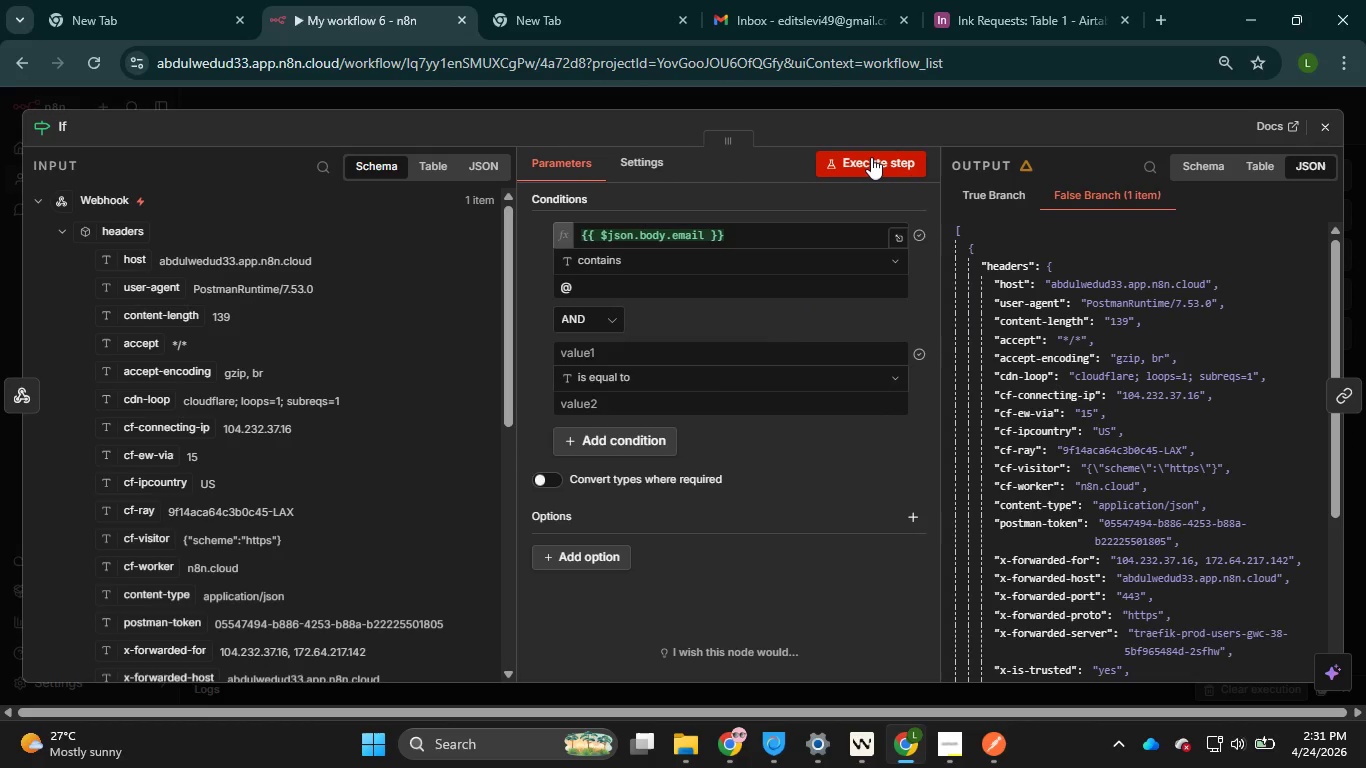 
left_click([871, 157])
 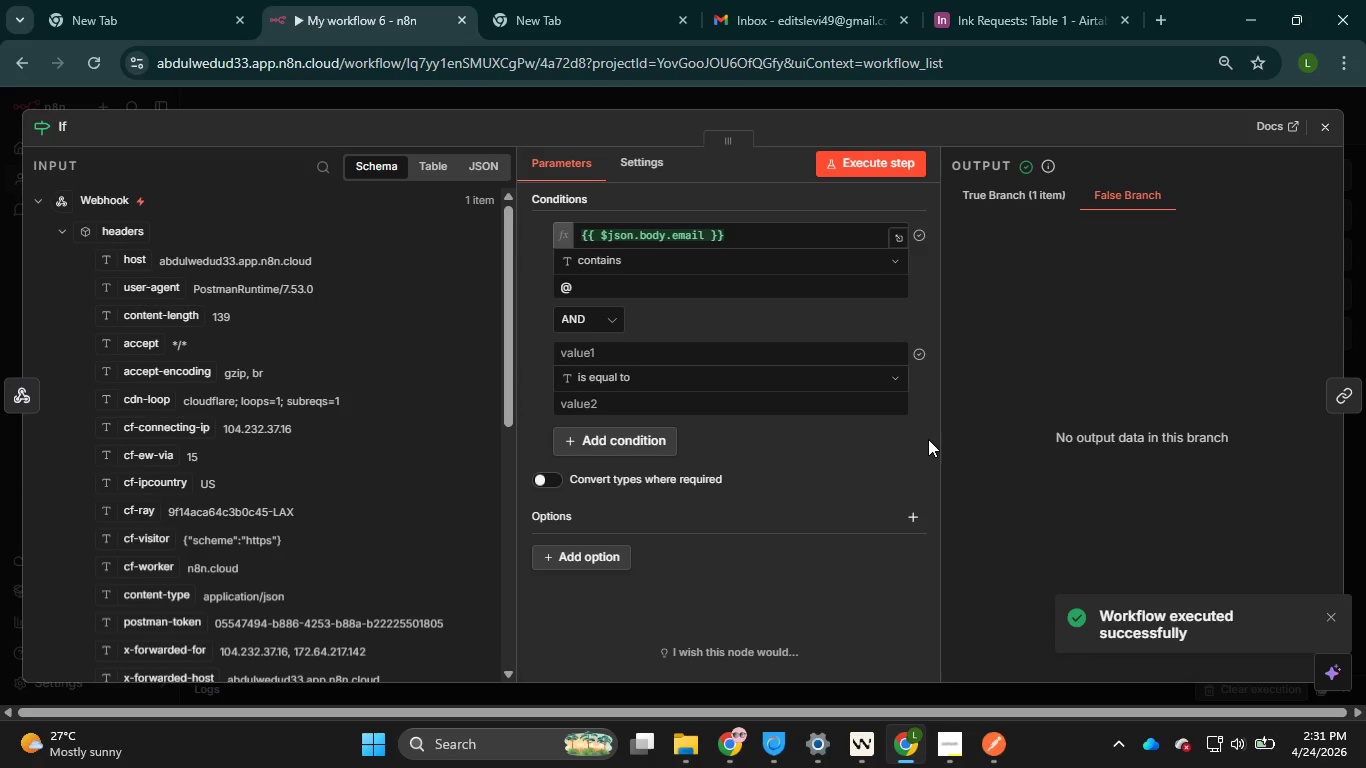 
wait(6.02)
 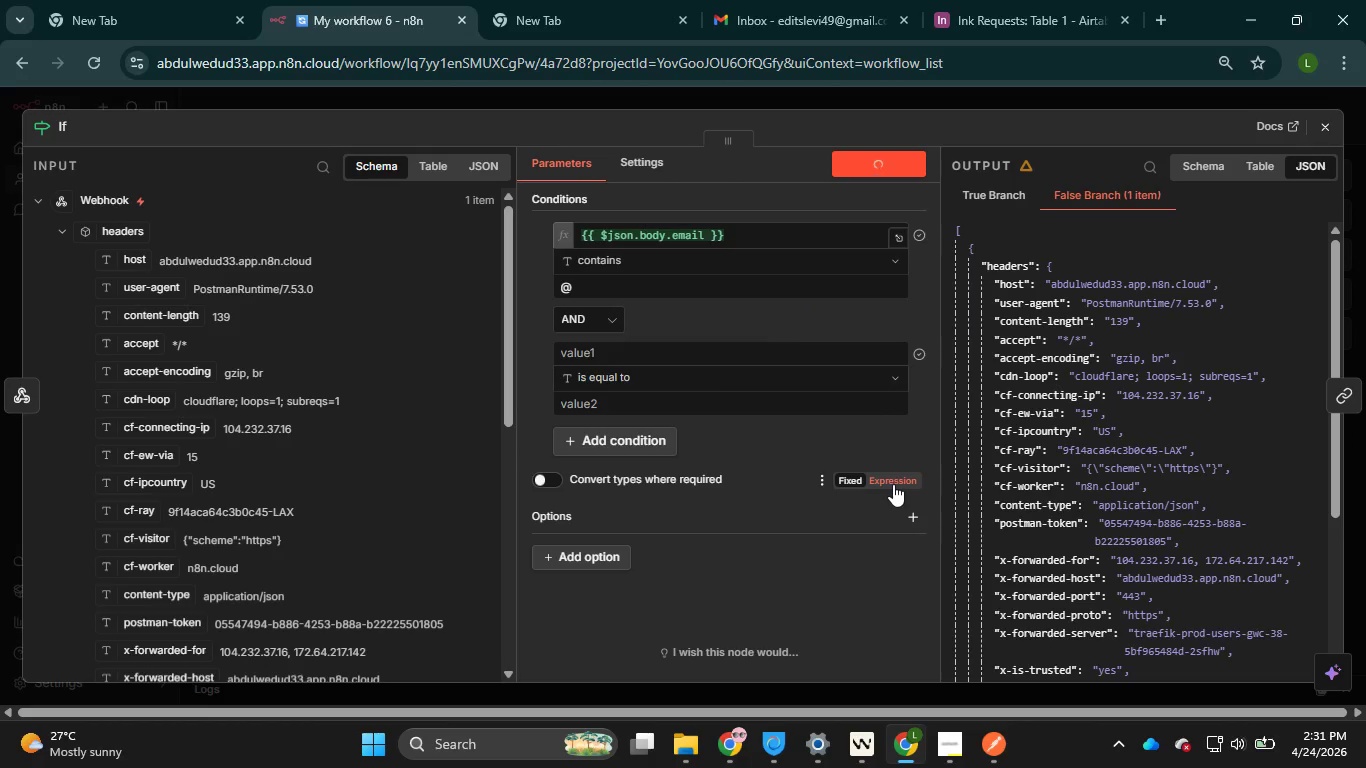 
left_click([1003, 197])
 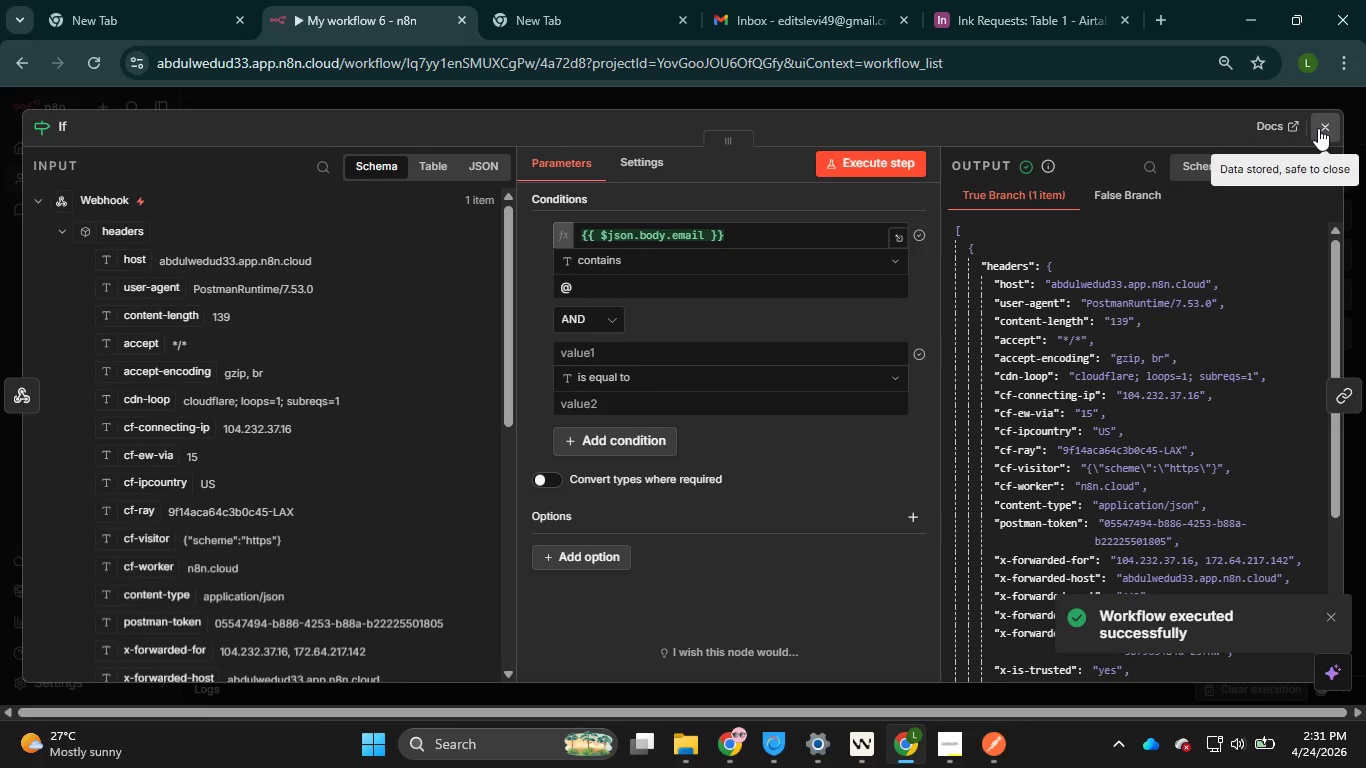 
left_click([1319, 128])
 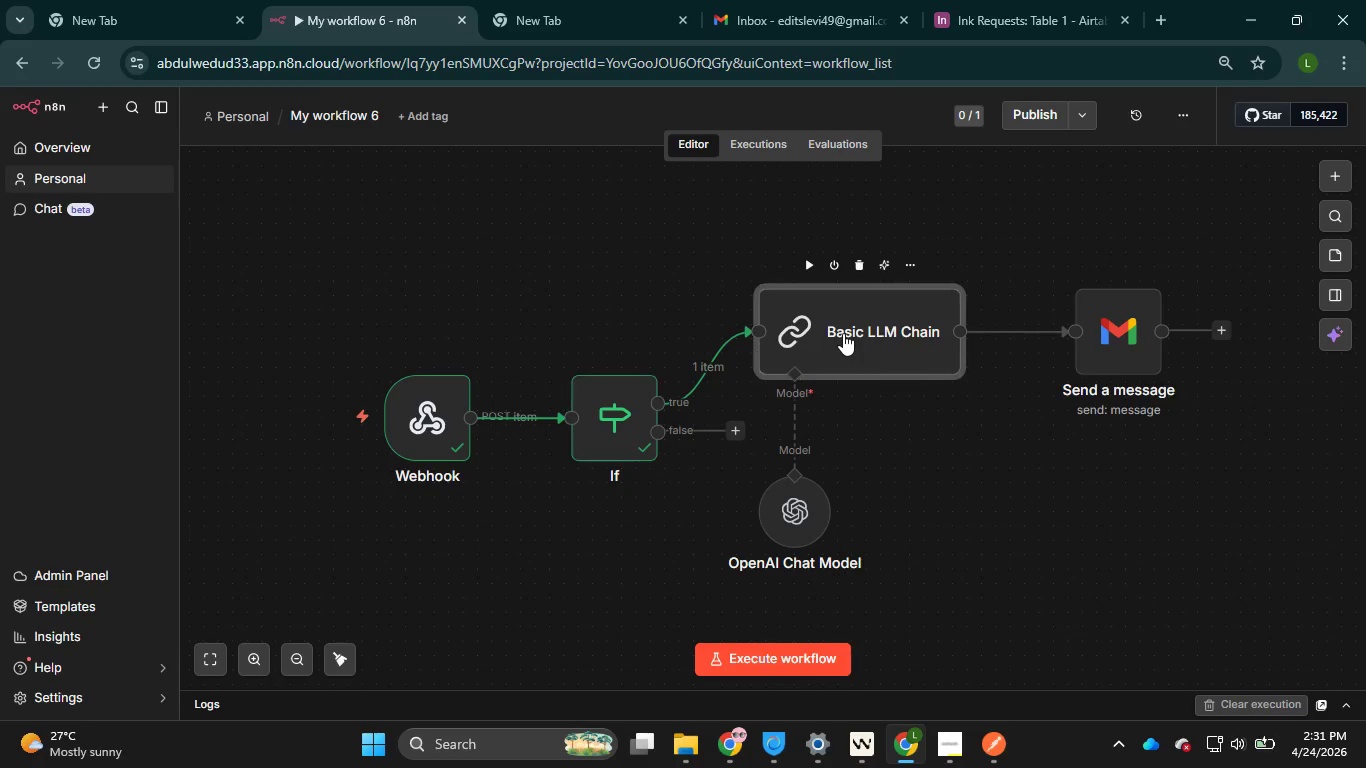 
double_click([843, 333])
 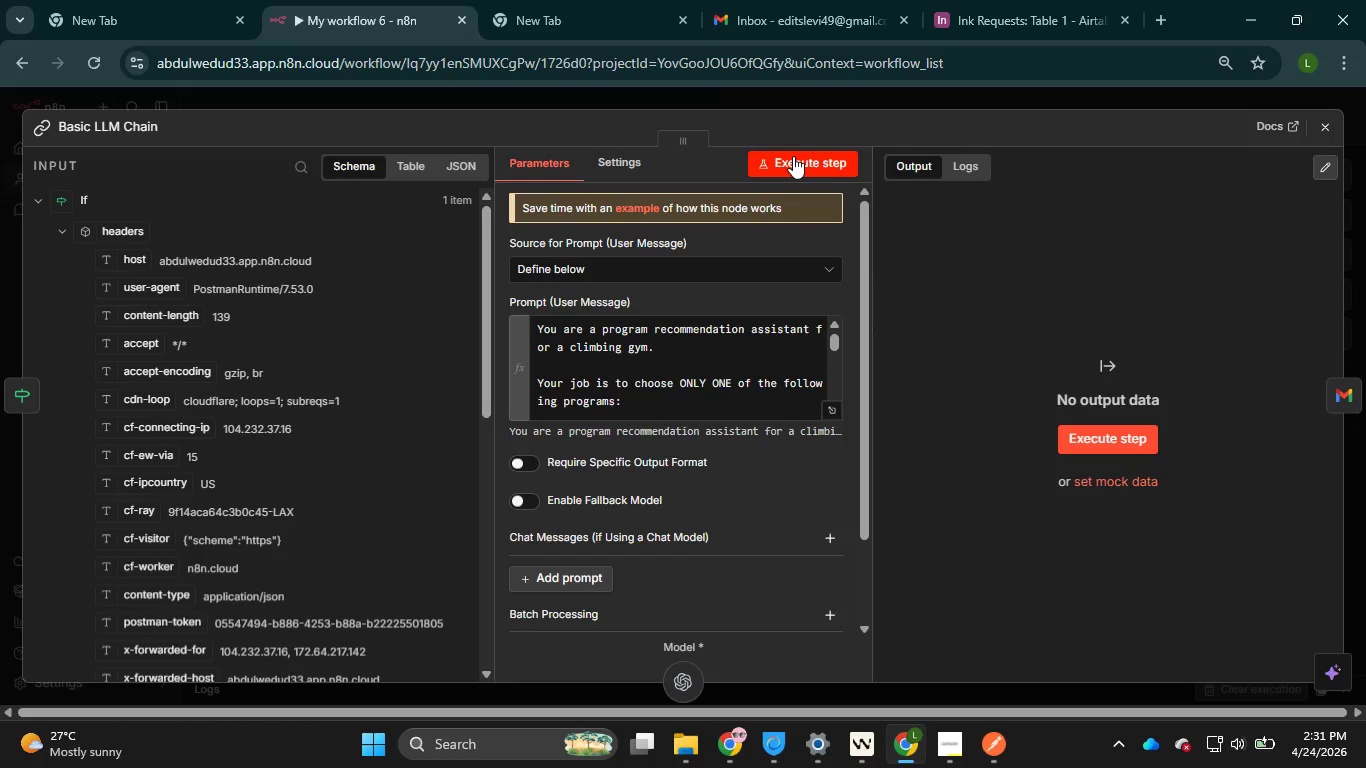 
left_click([793, 156])
 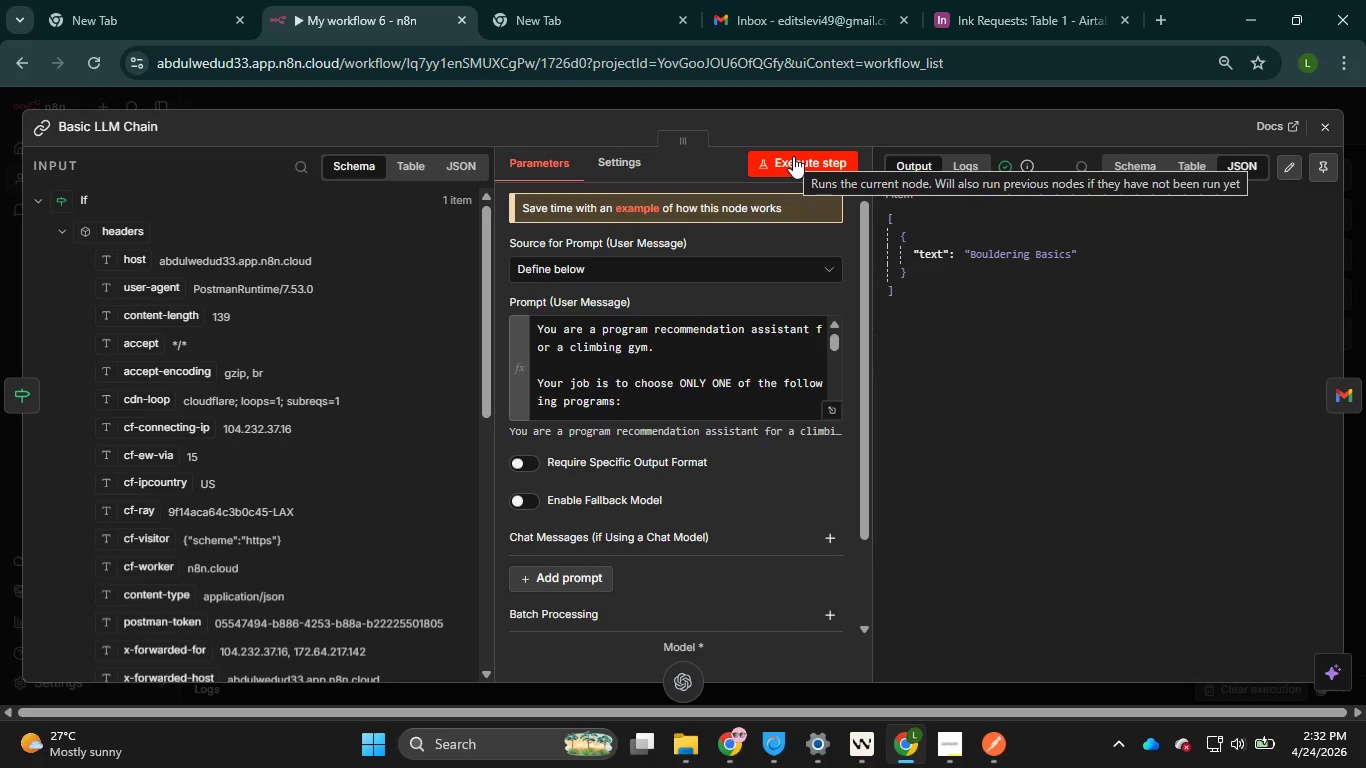 
wait(50.61)
 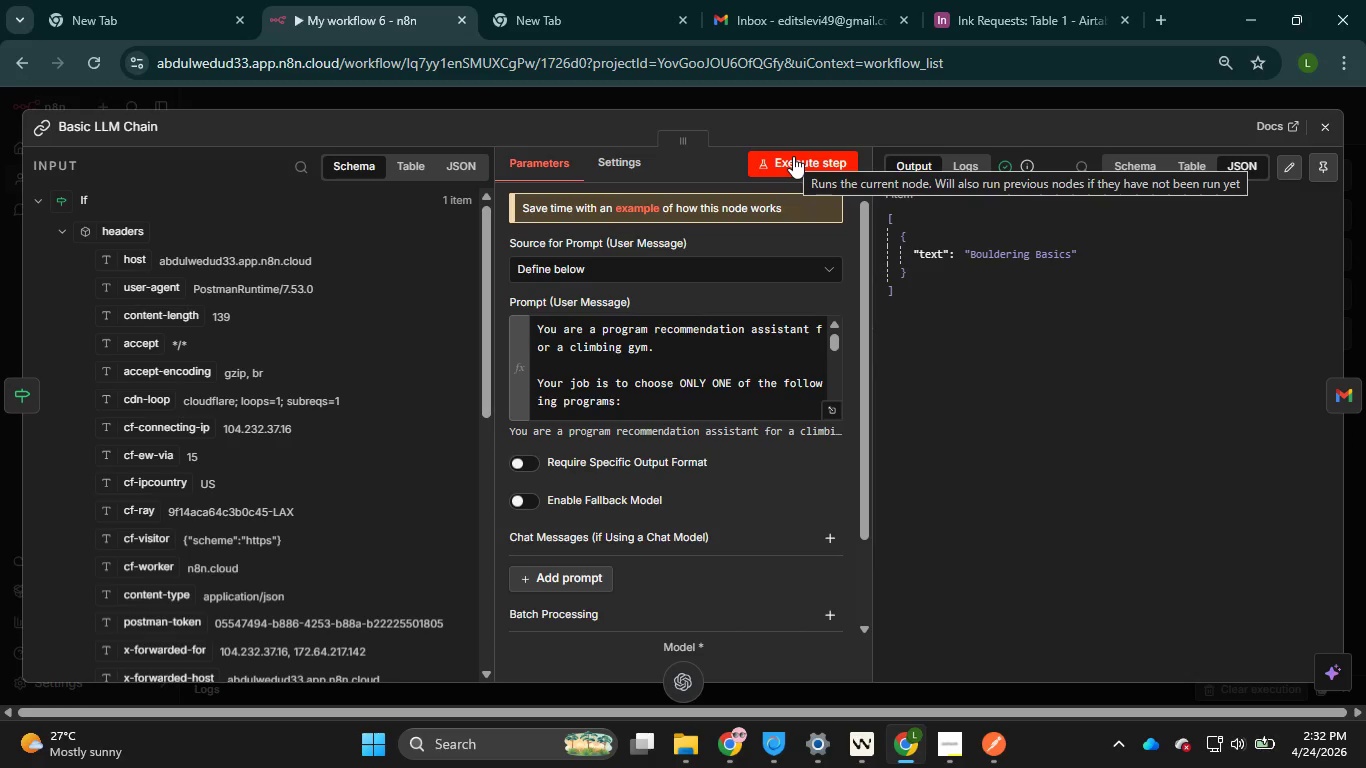 
left_click([1329, 134])
 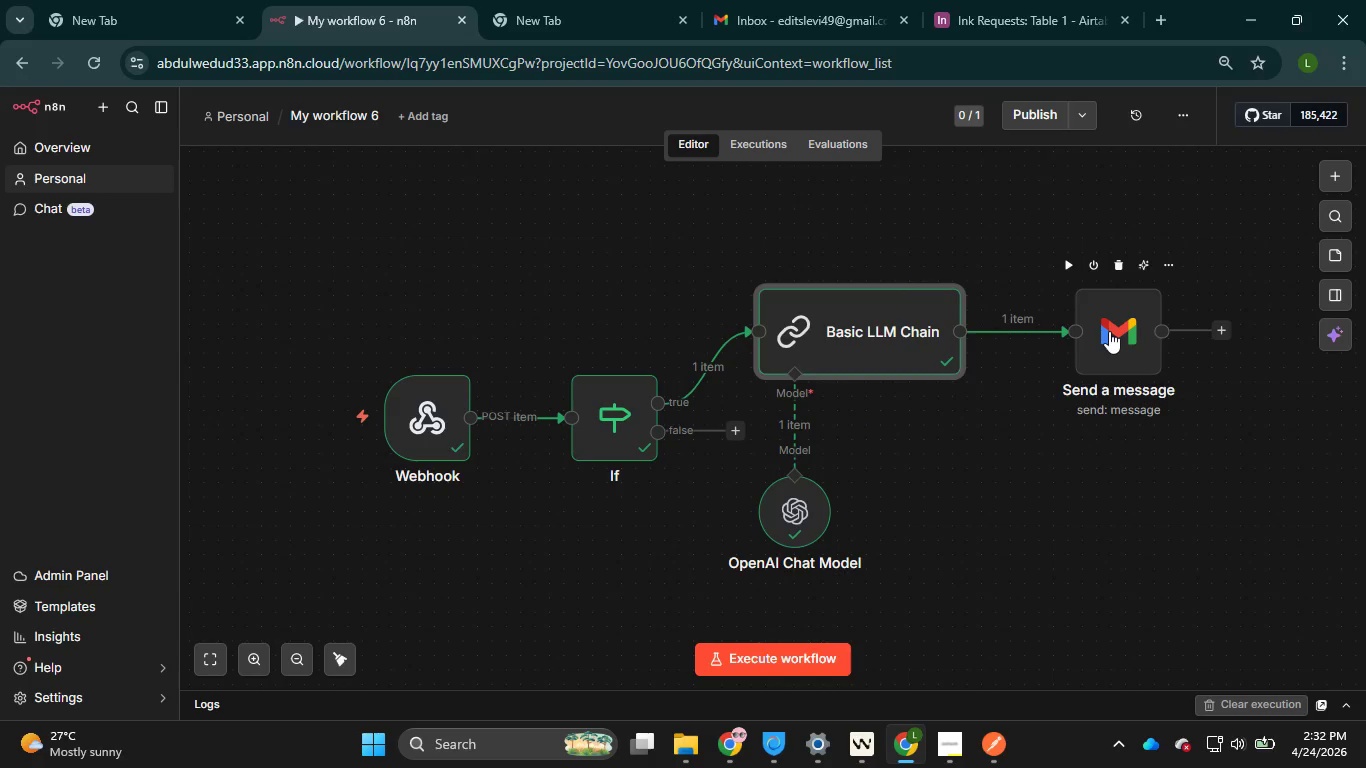 
double_click([1109, 331])
 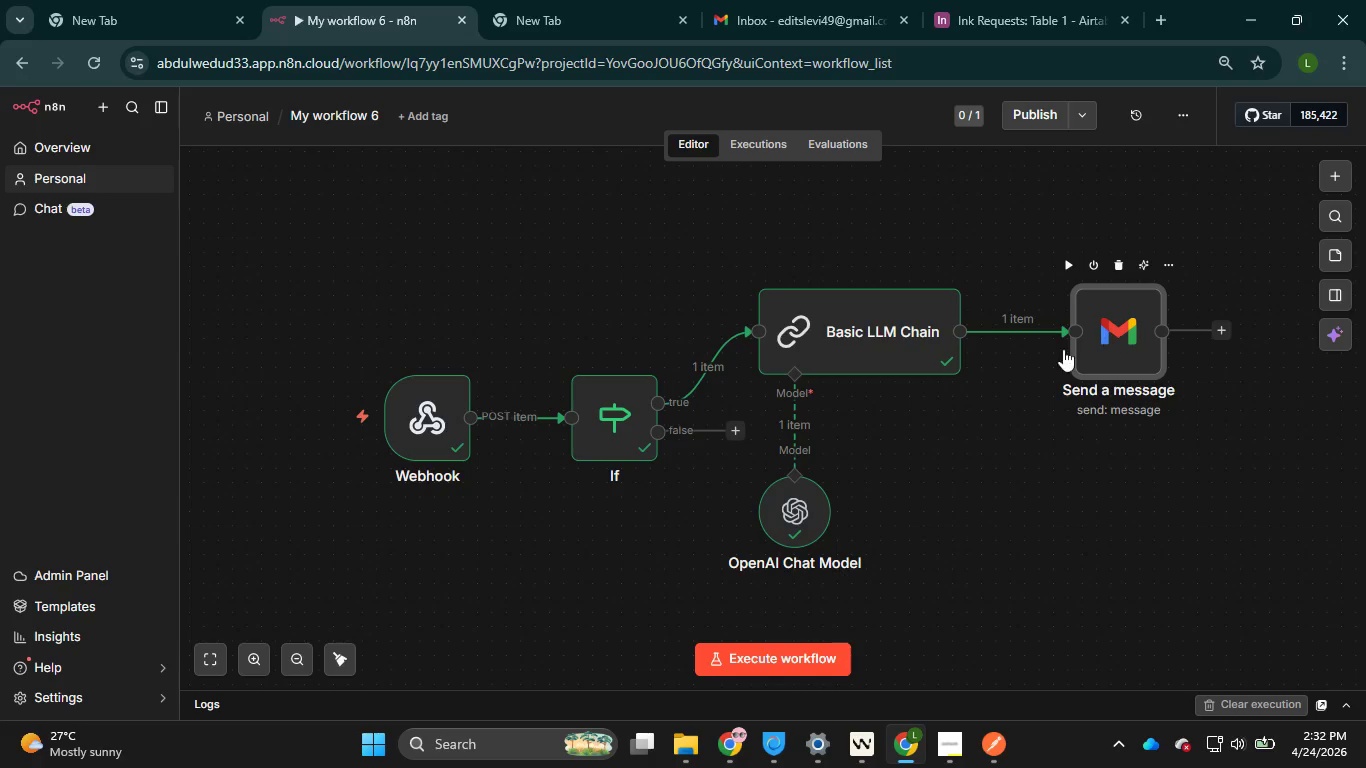 
triple_click([1109, 331])
 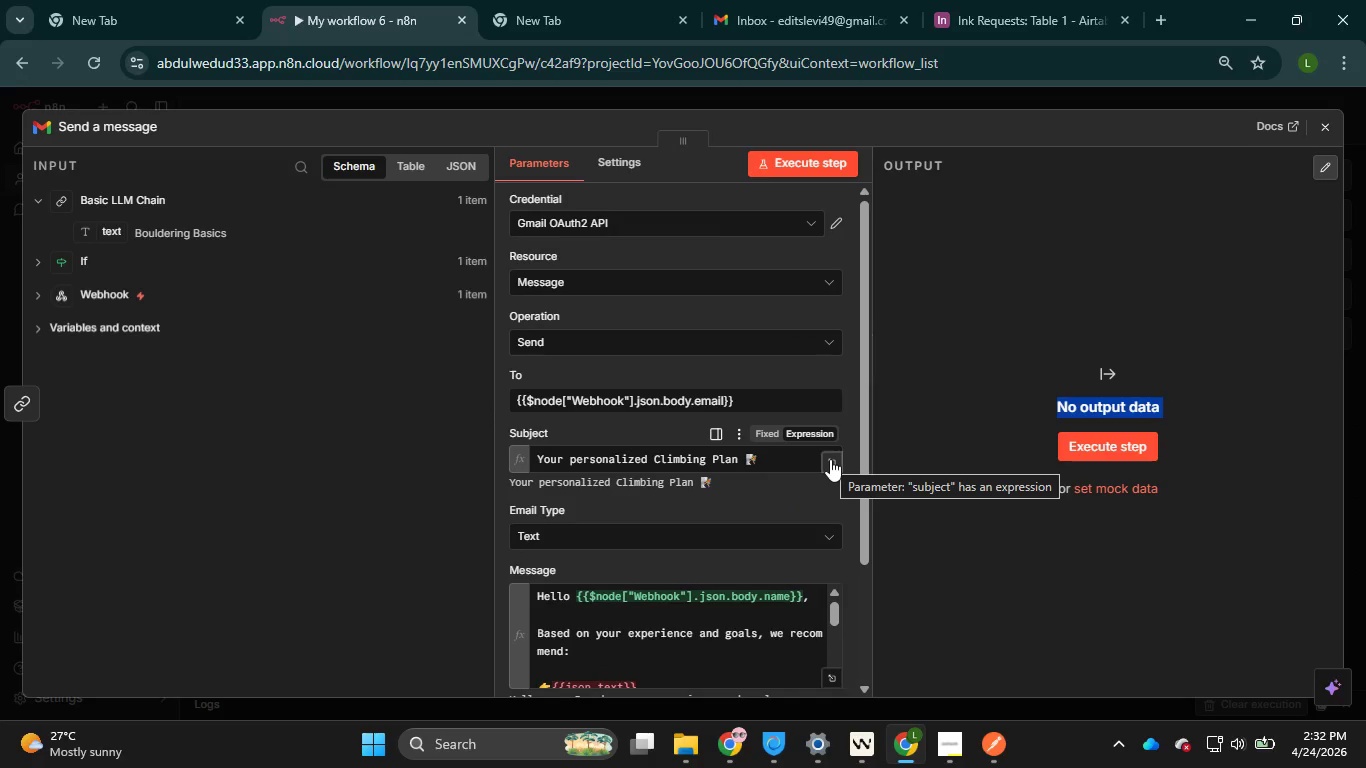 
wait(10.66)
 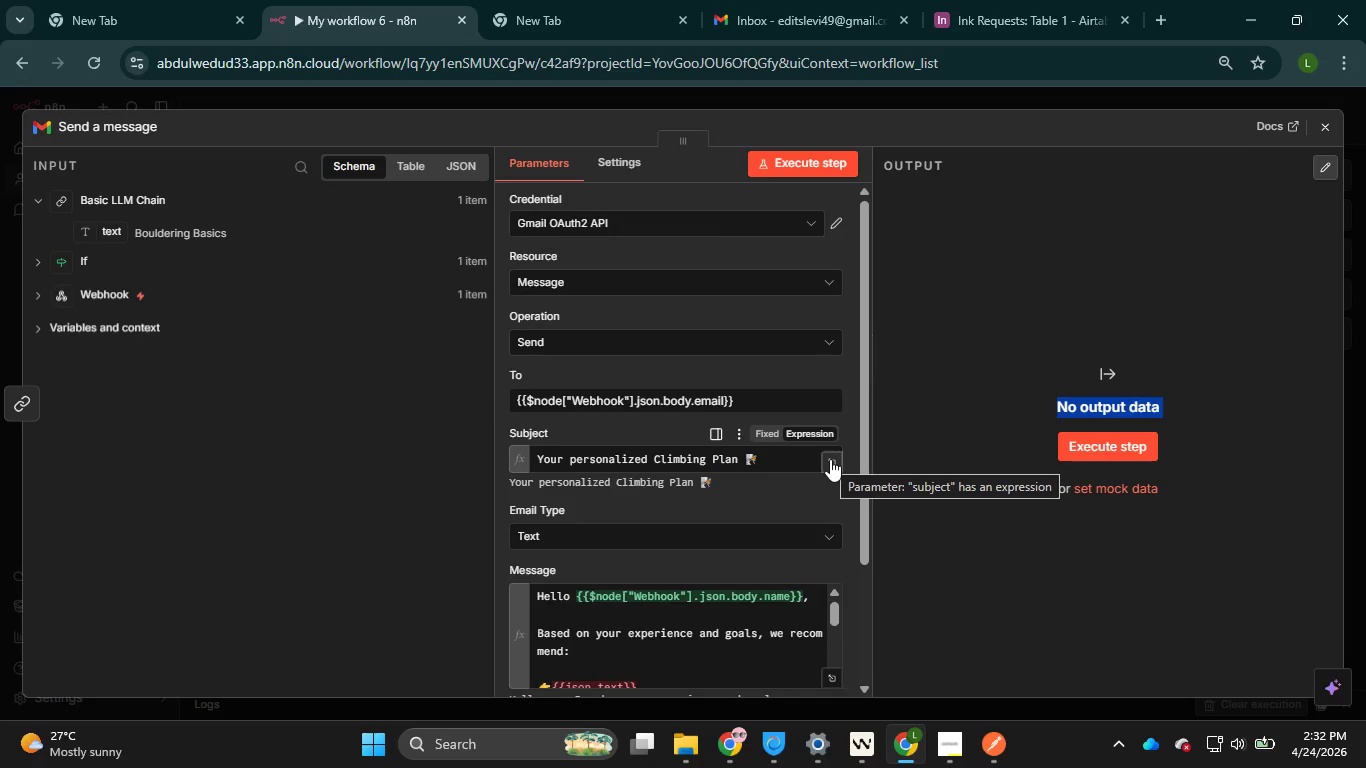 
left_click([953, 740])